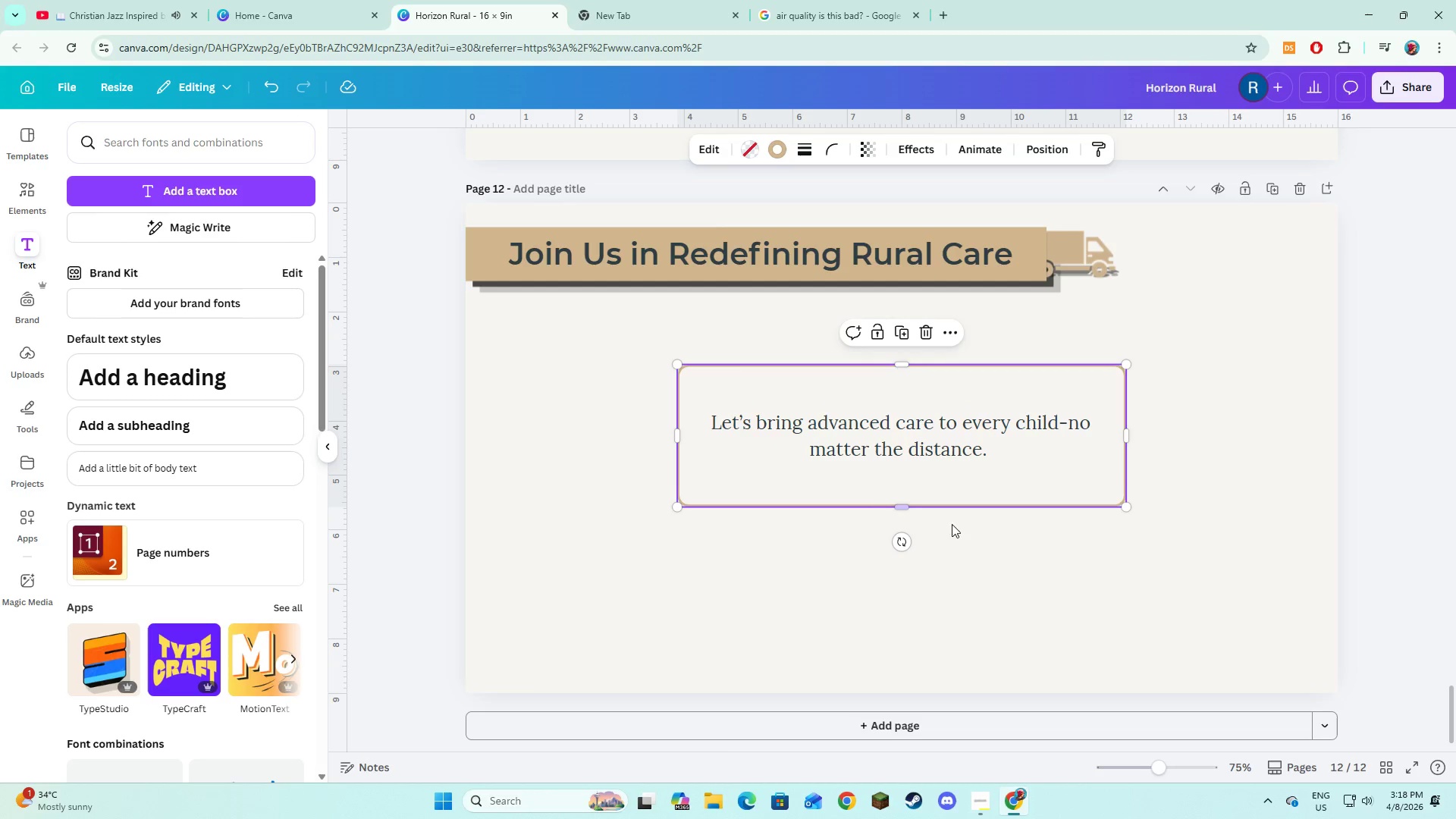 
left_click([1038, 565])
 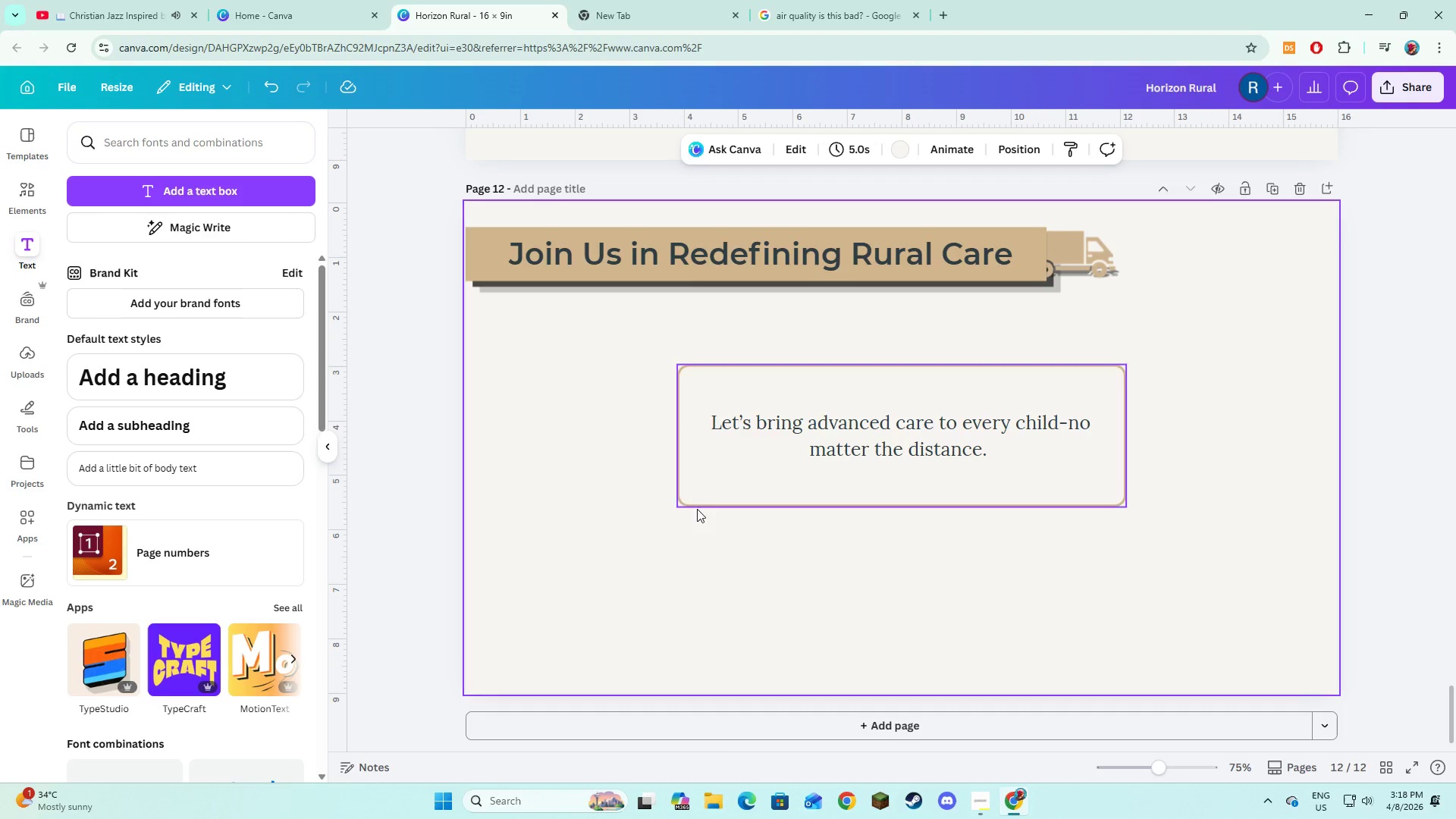 
left_click([243, 177])
 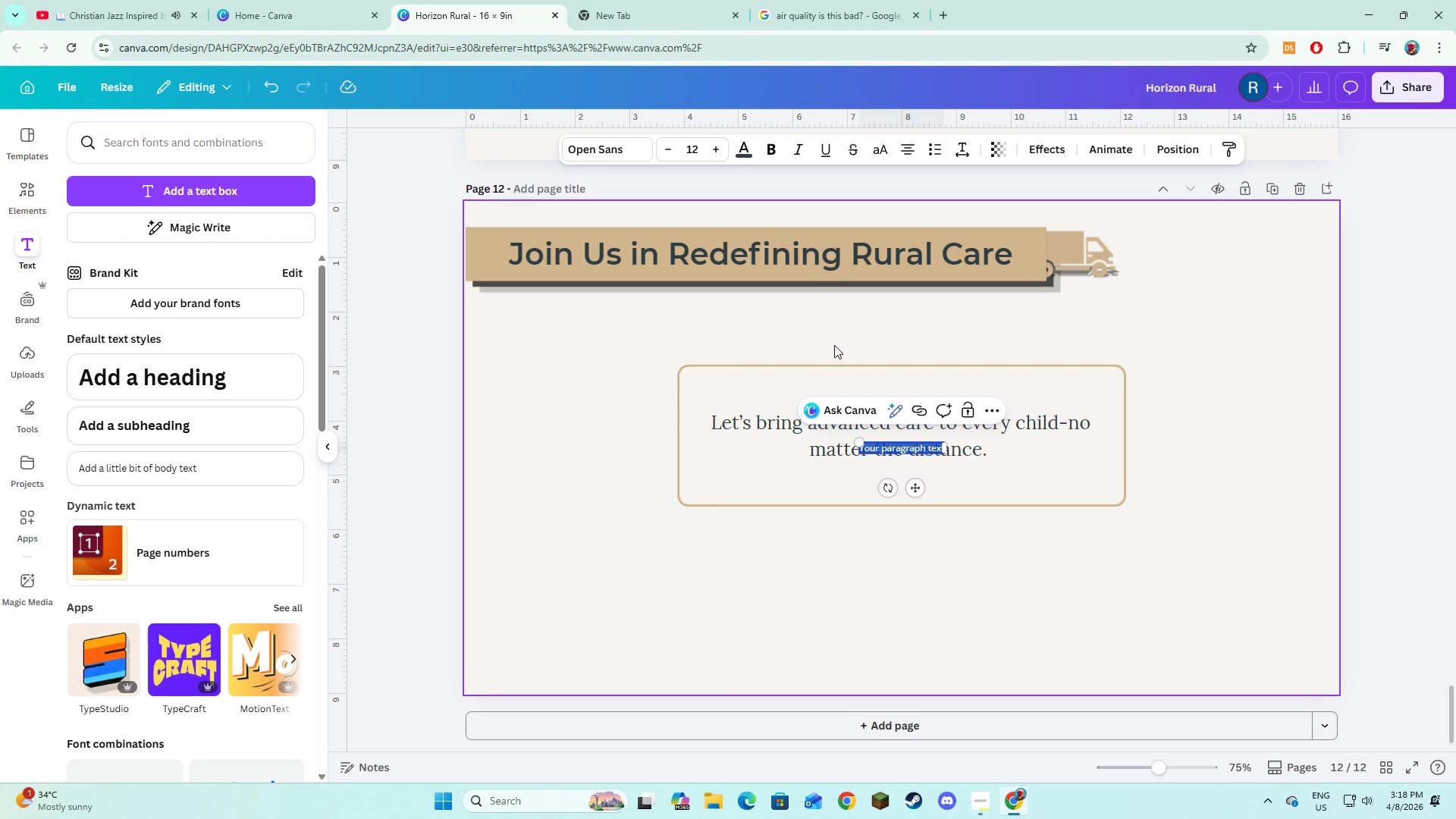 
wait(8.09)
 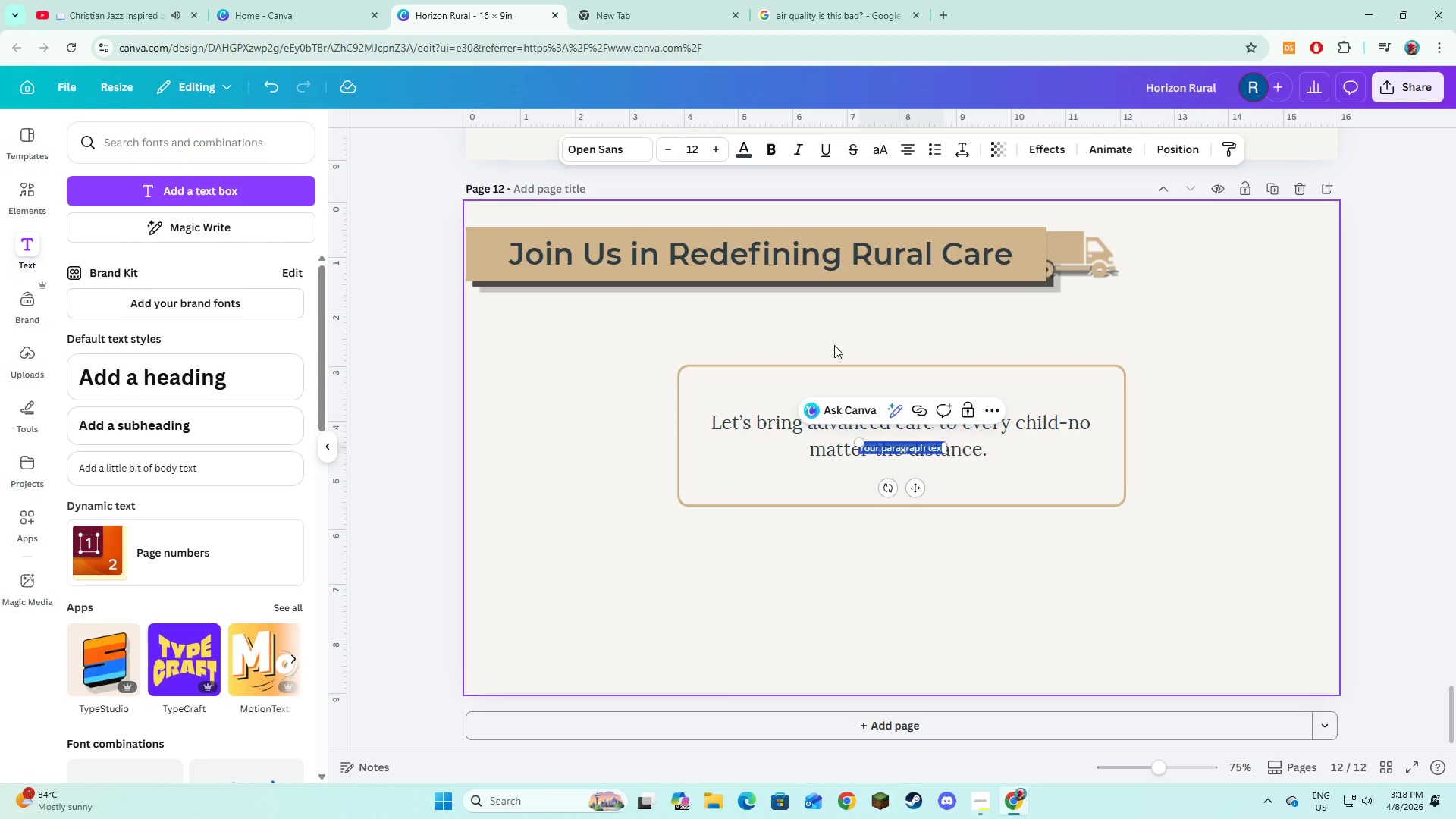 
type(email@horizonpediatrics.com)
 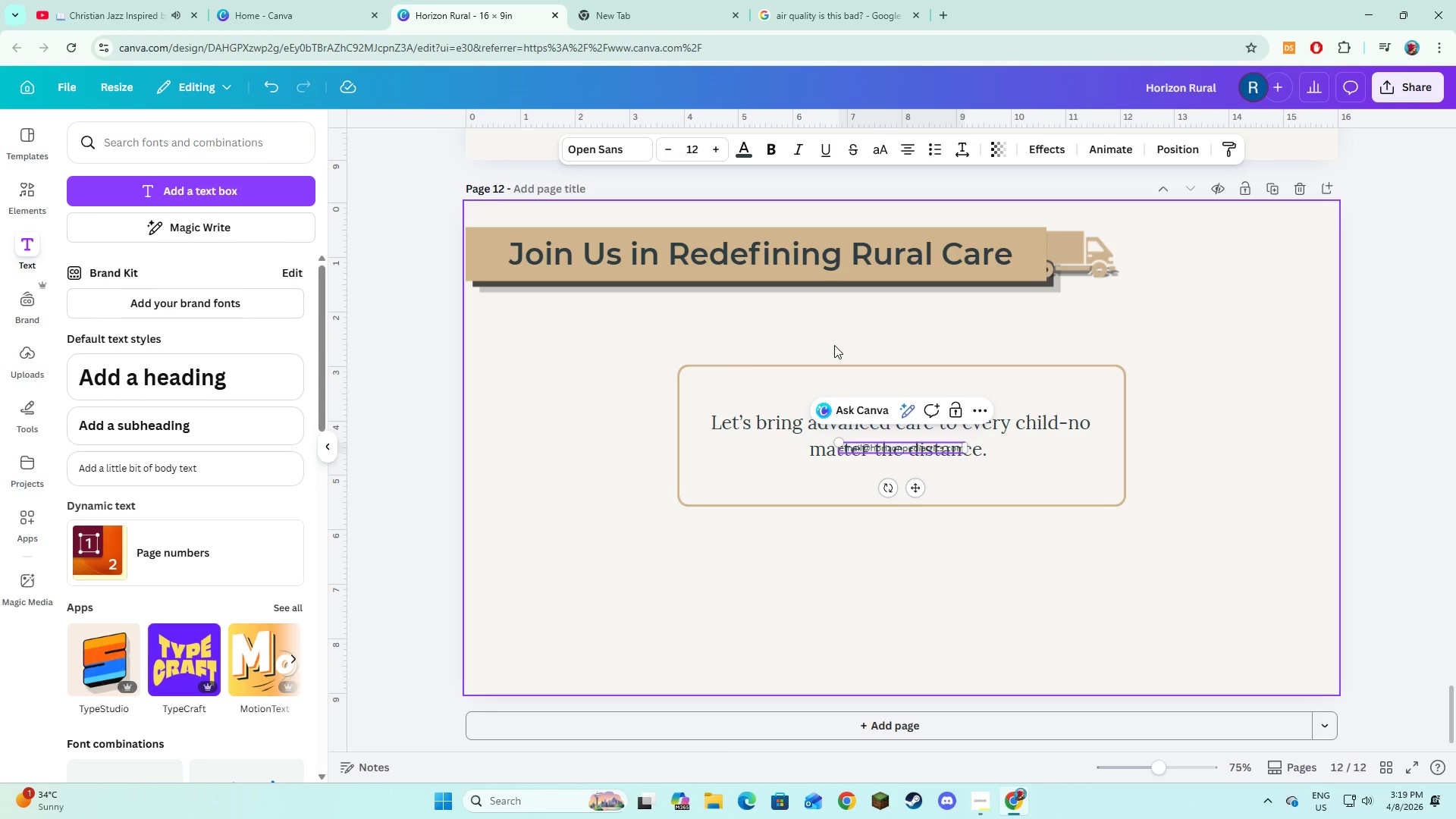 
key(Control+A)
 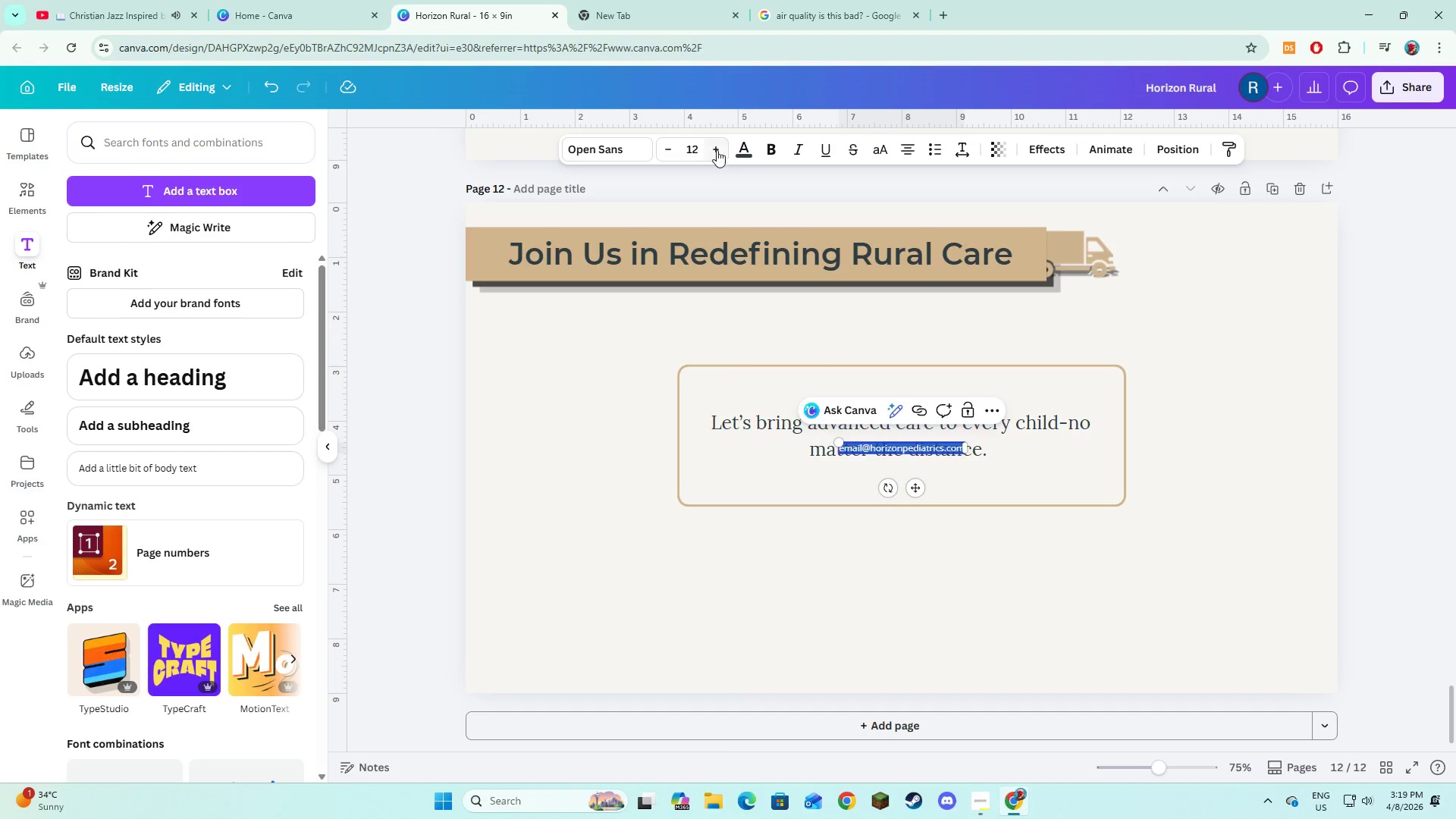 
double_click([714, 149])
 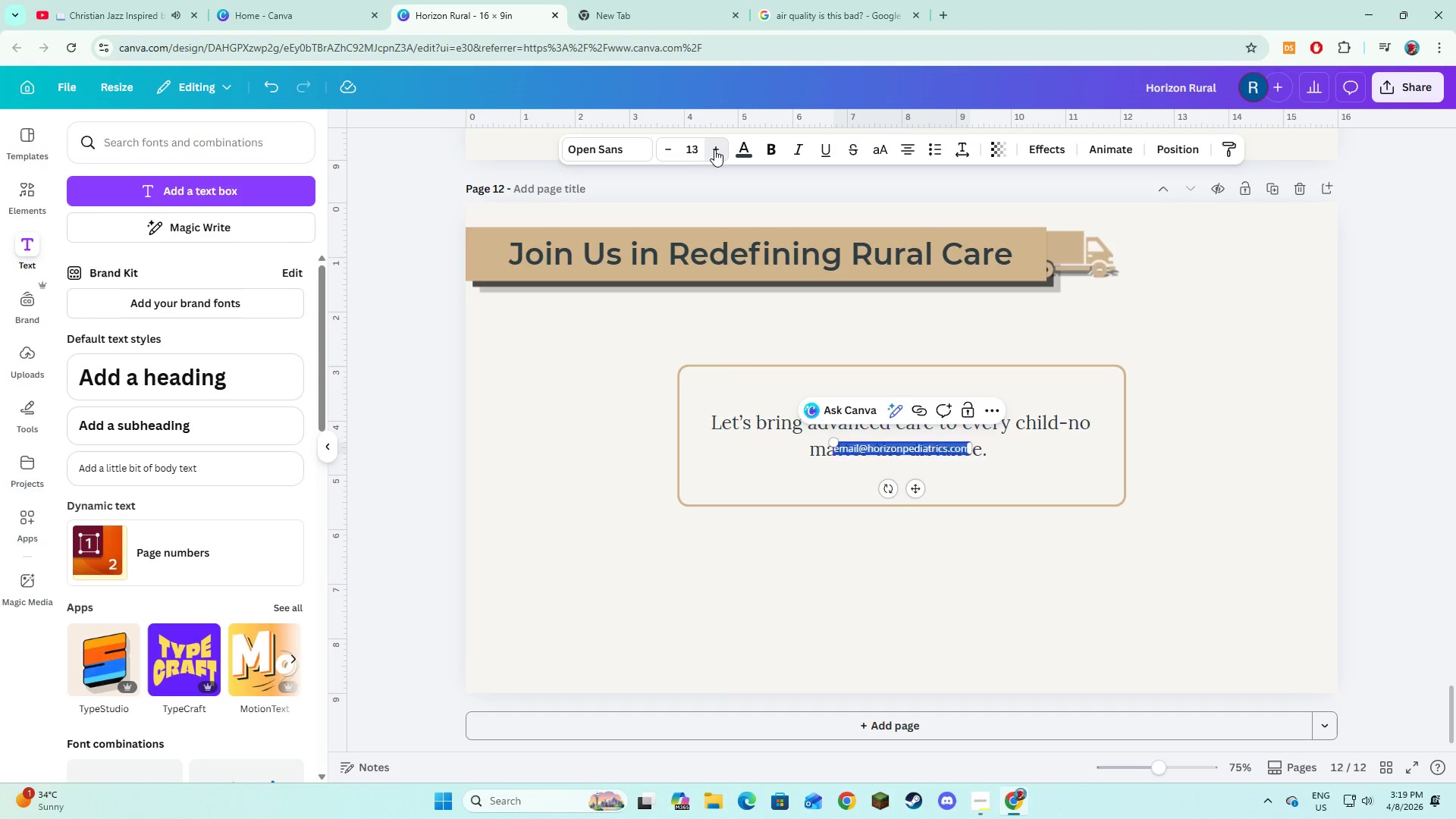 
triple_click([714, 149])
 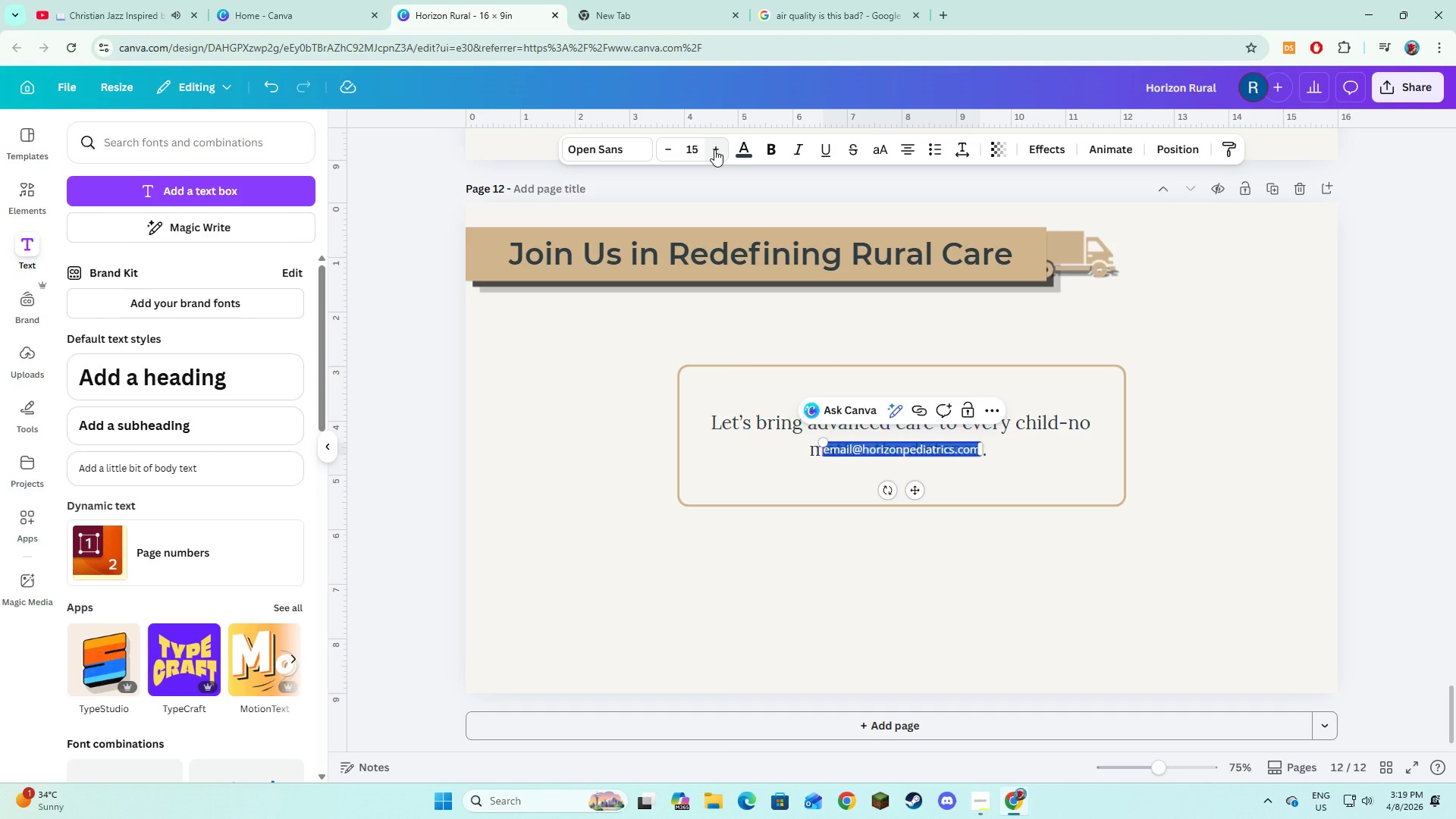 
double_click([714, 149])
 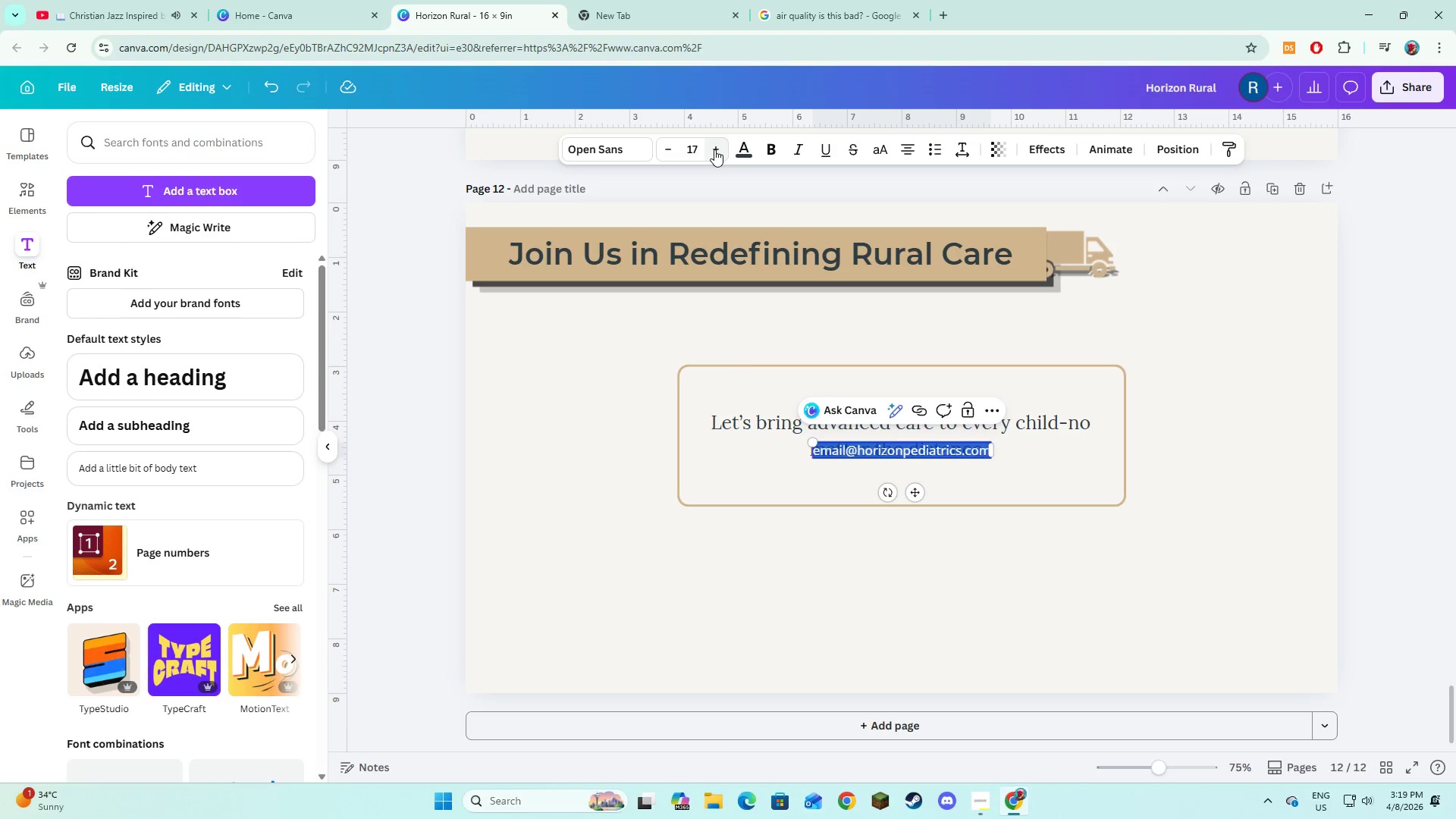 
left_click([714, 149])
 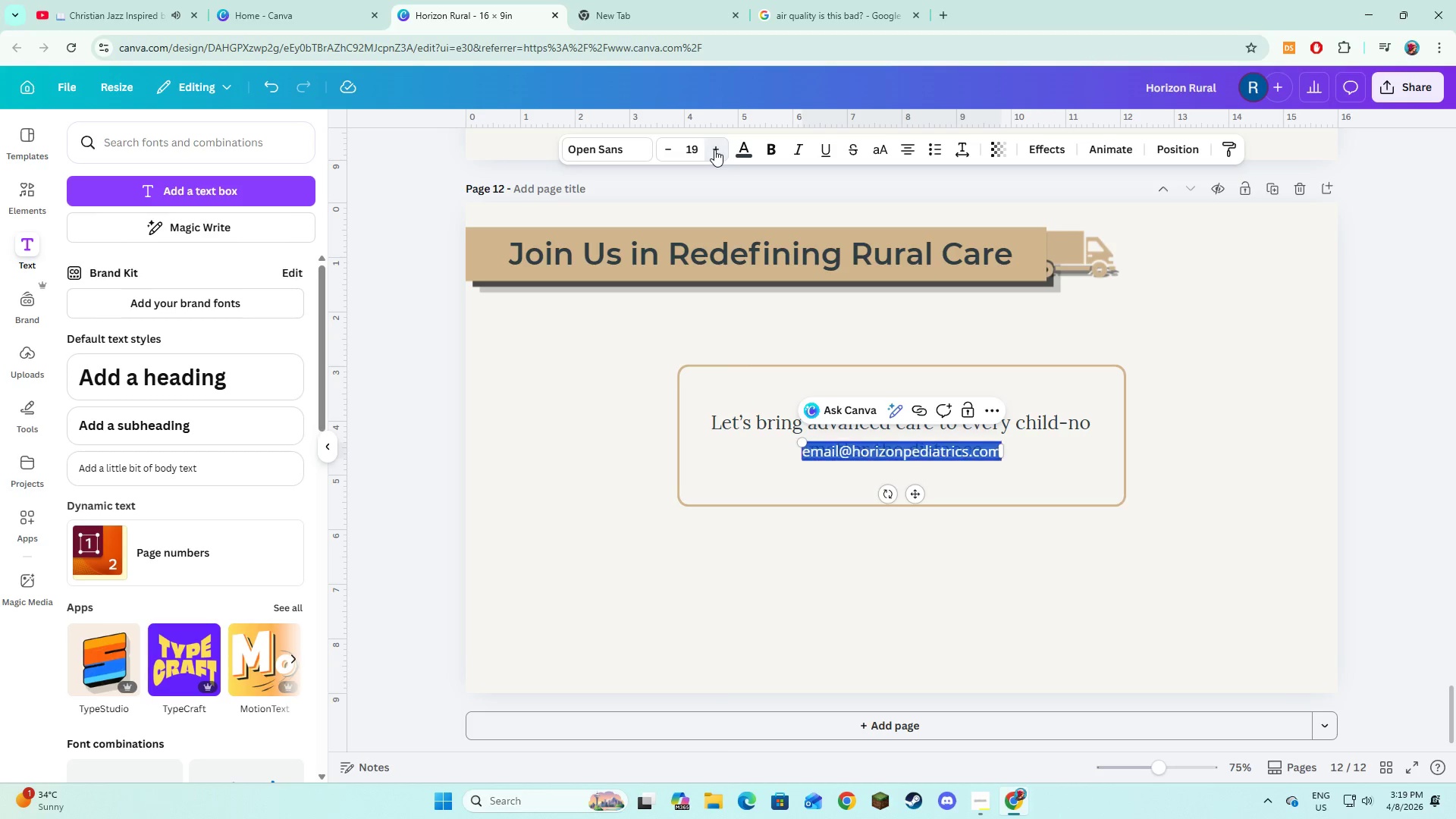 
double_click([714, 149])
 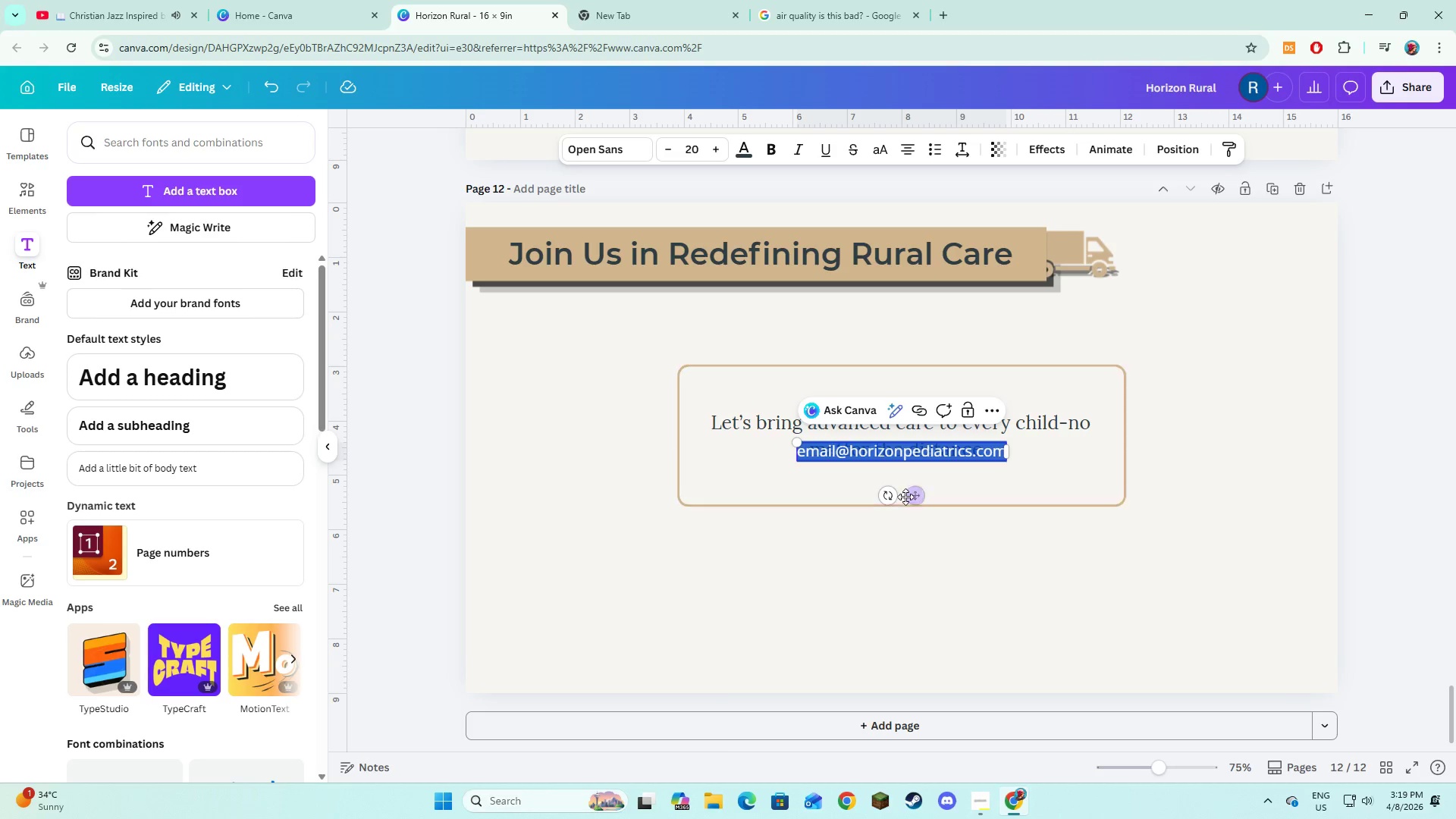 
left_click_drag(start_coordinate=[910, 494], to_coordinate=[904, 604])
 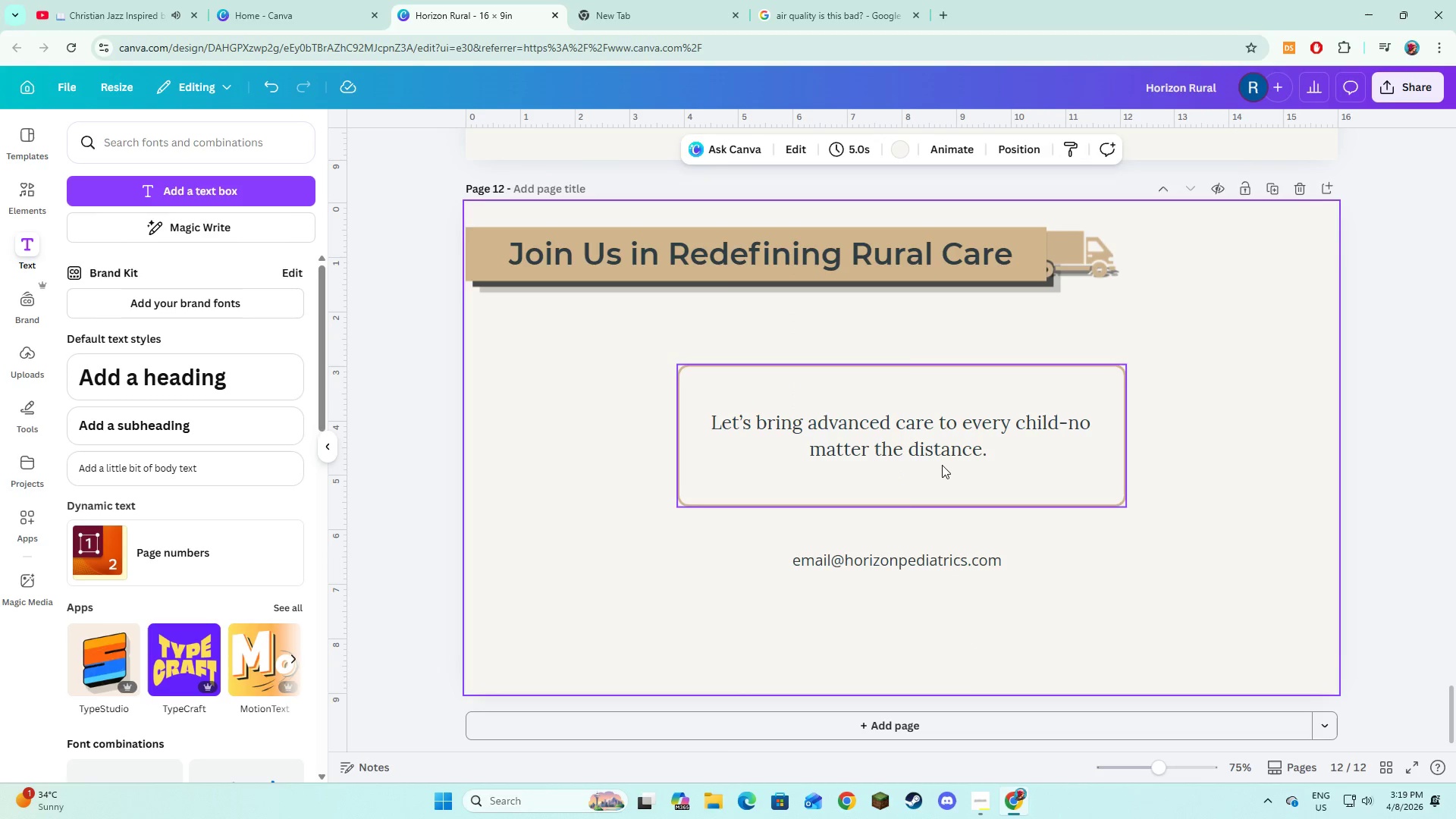 
double_click([942, 462])
 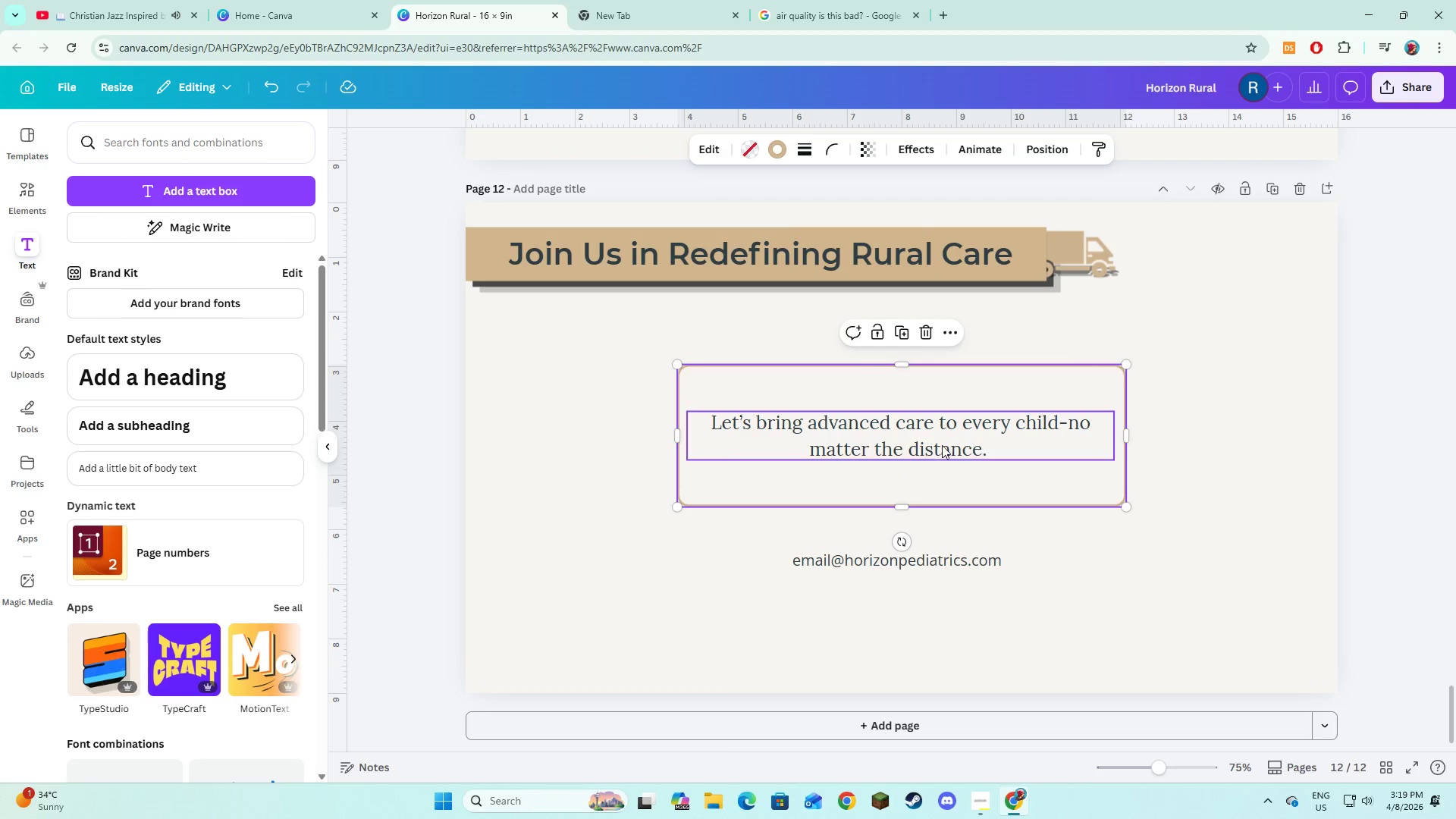 
left_click([942, 442])
 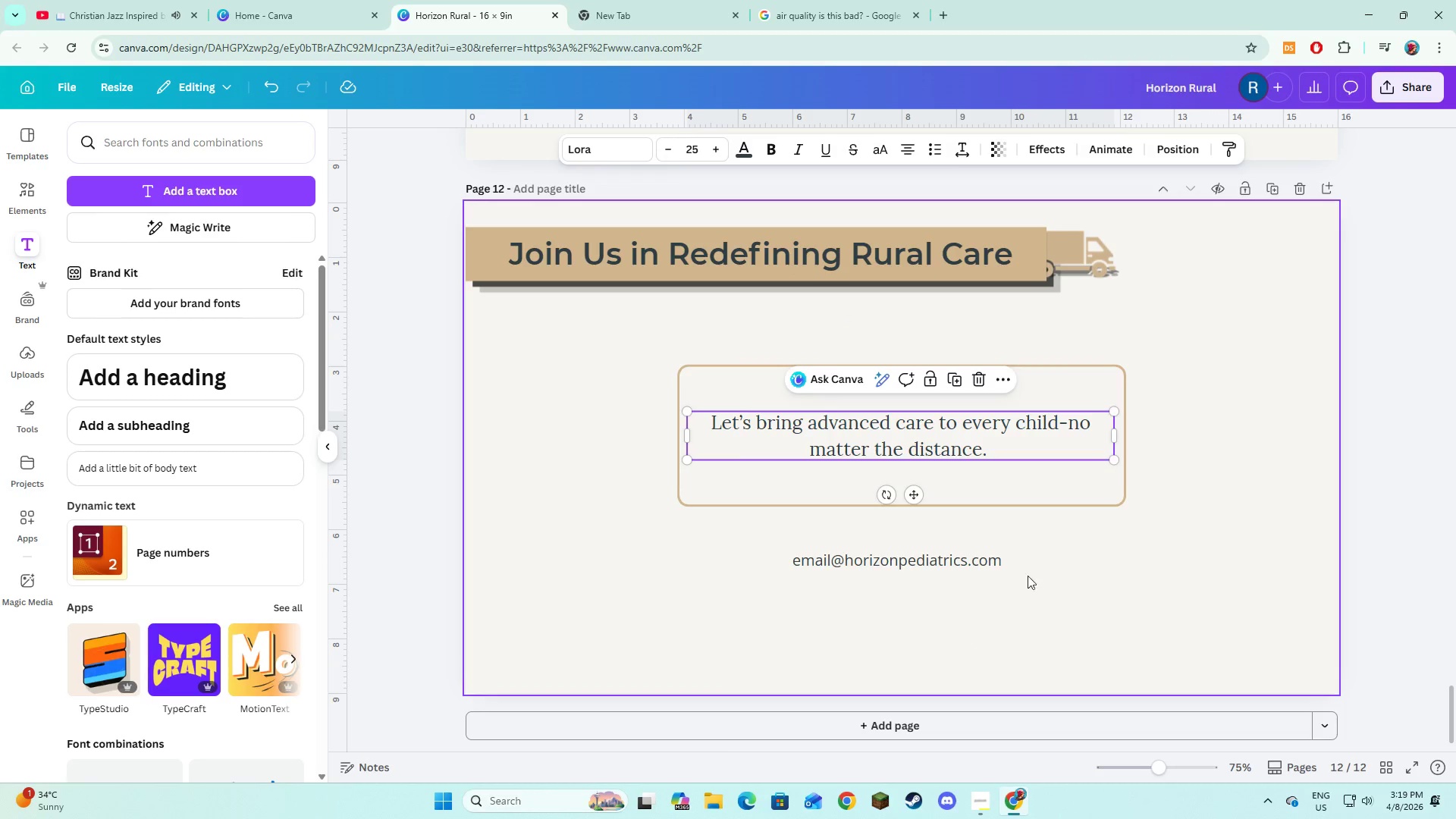 
double_click([937, 566])
 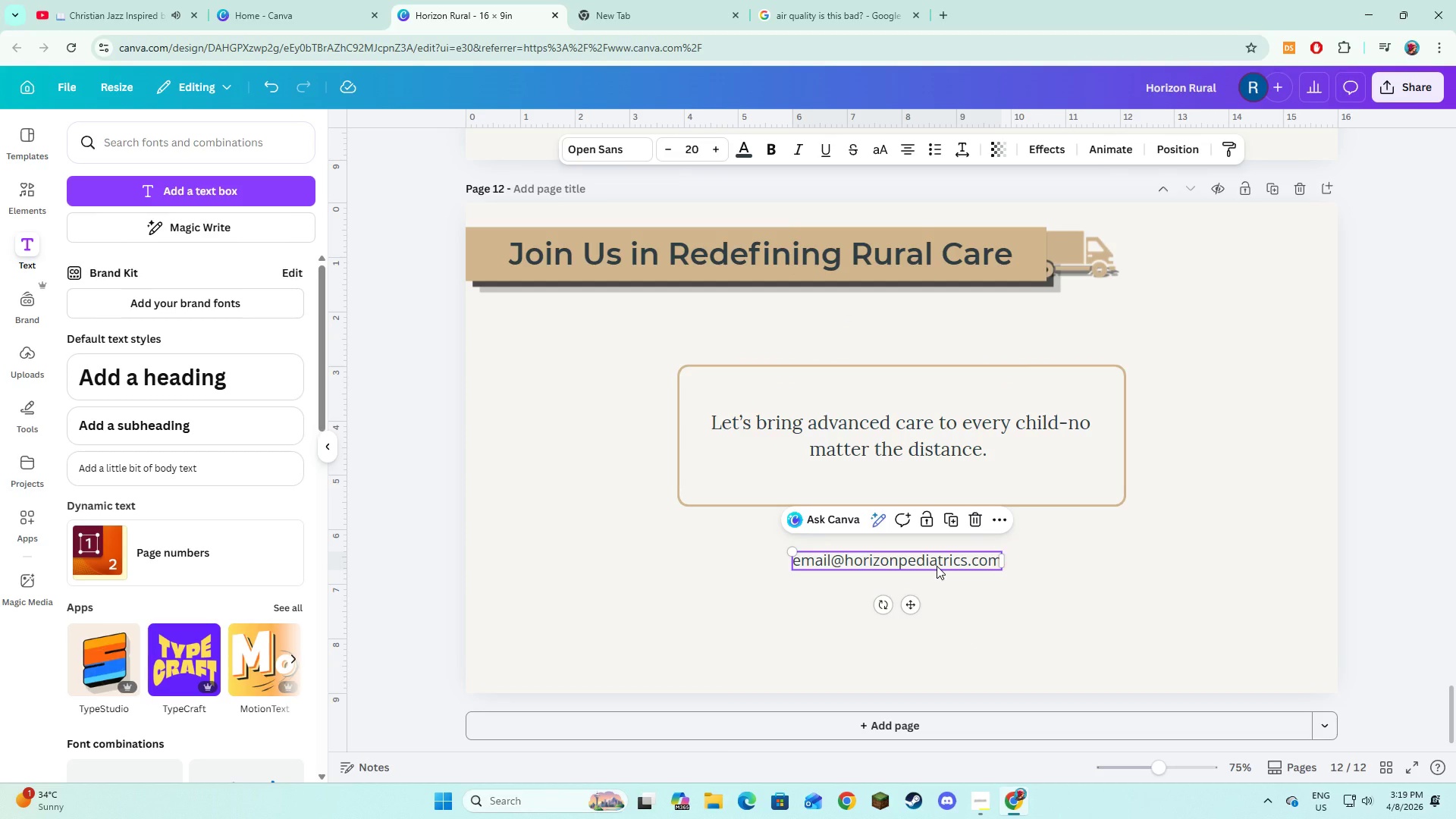 
left_click_drag(start_coordinate=[937, 566], to_coordinate=[943, 568])
 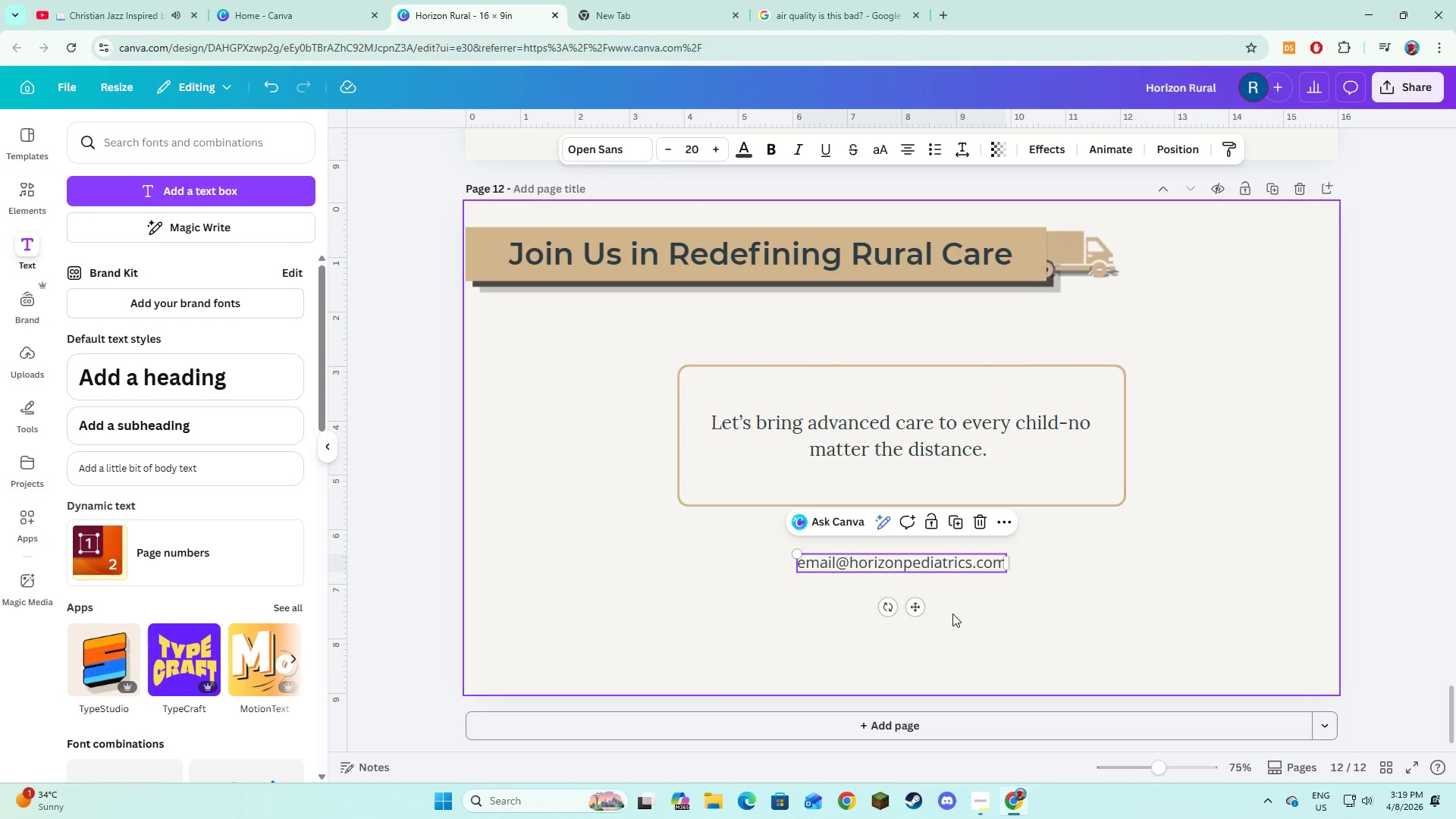 
left_click([952, 613])
 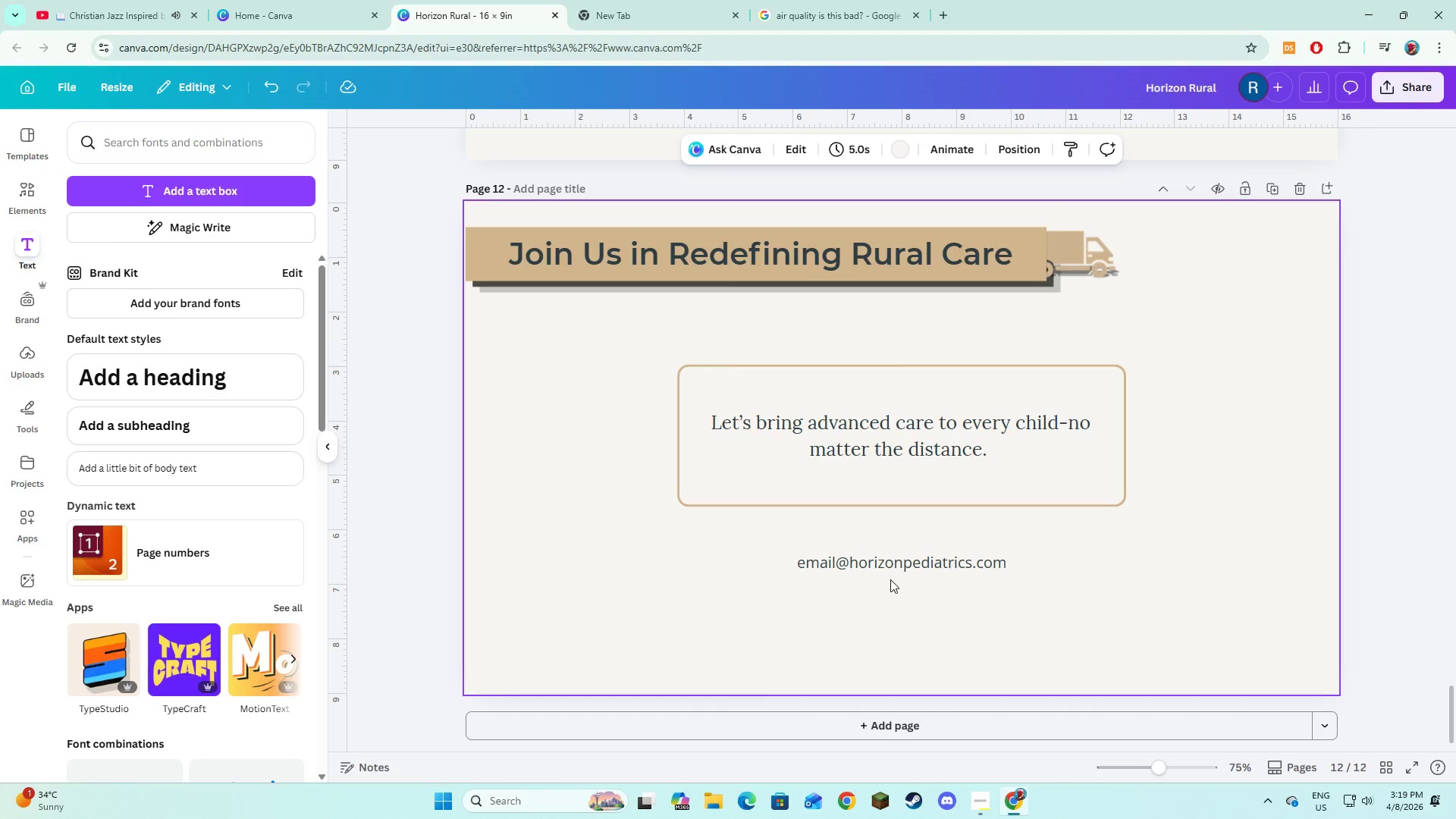 
left_click([887, 560])
 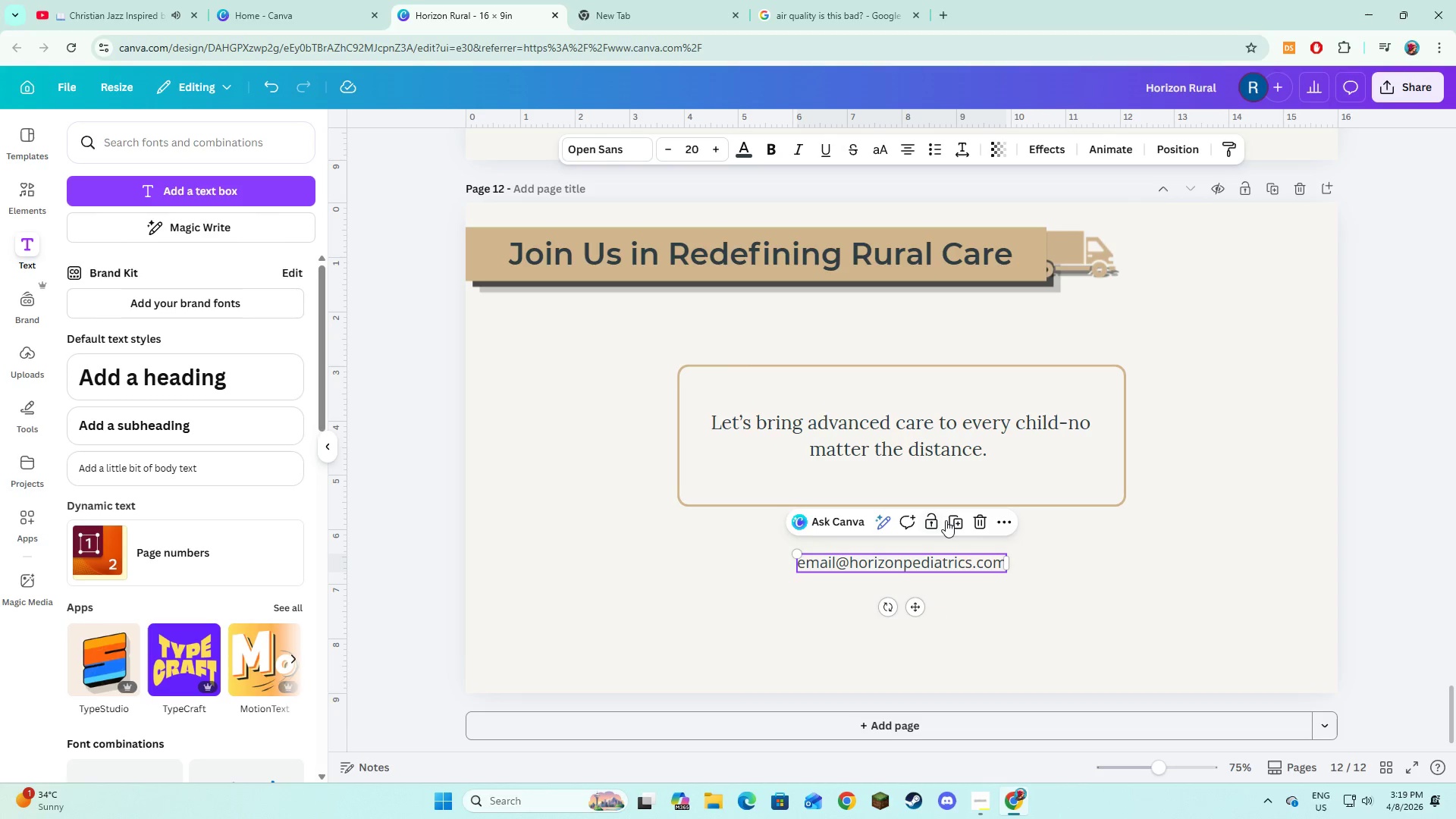 
left_click([946, 520])
 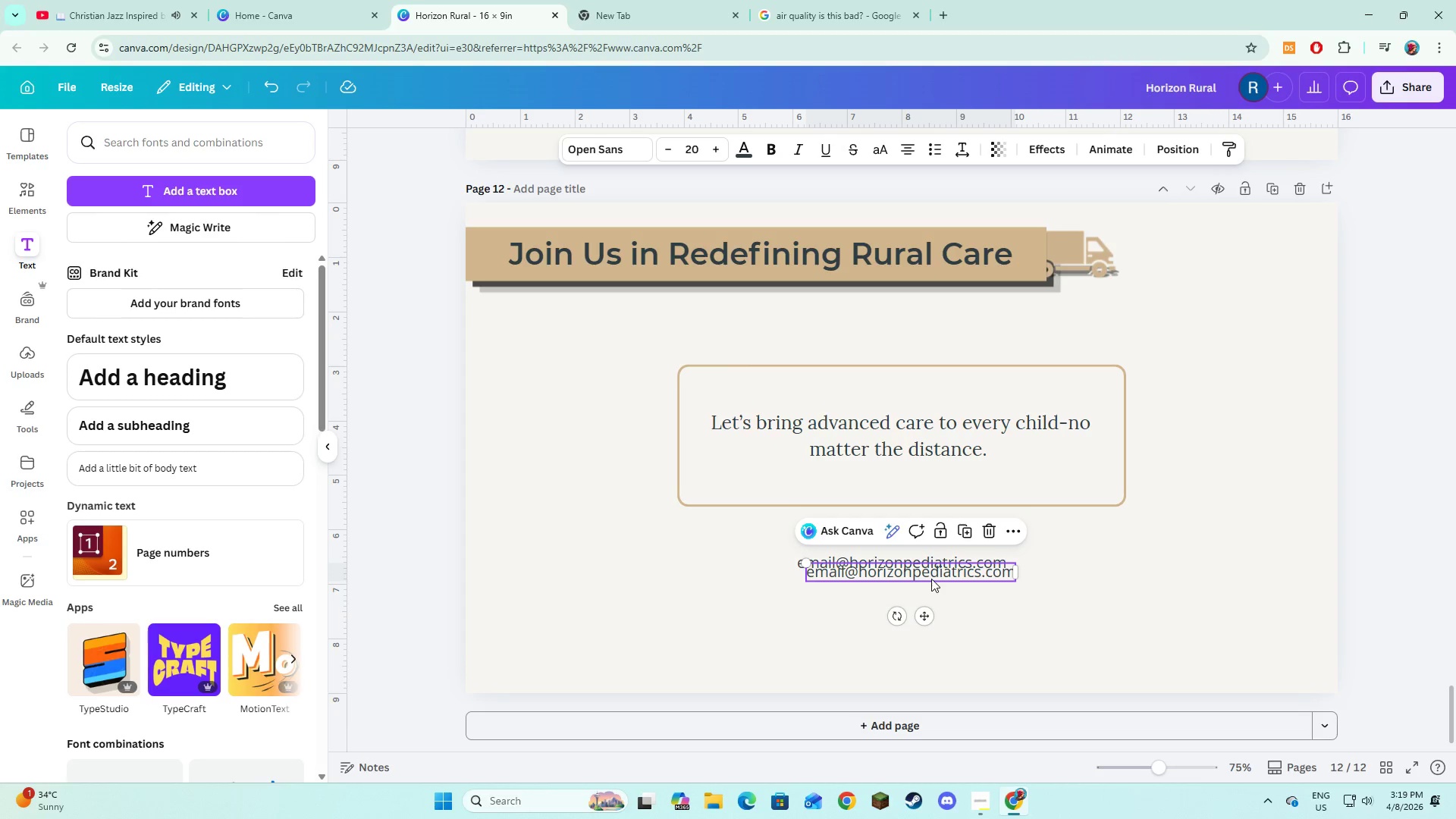 
left_click_drag(start_coordinate=[929, 571], to_coordinate=[924, 585])
 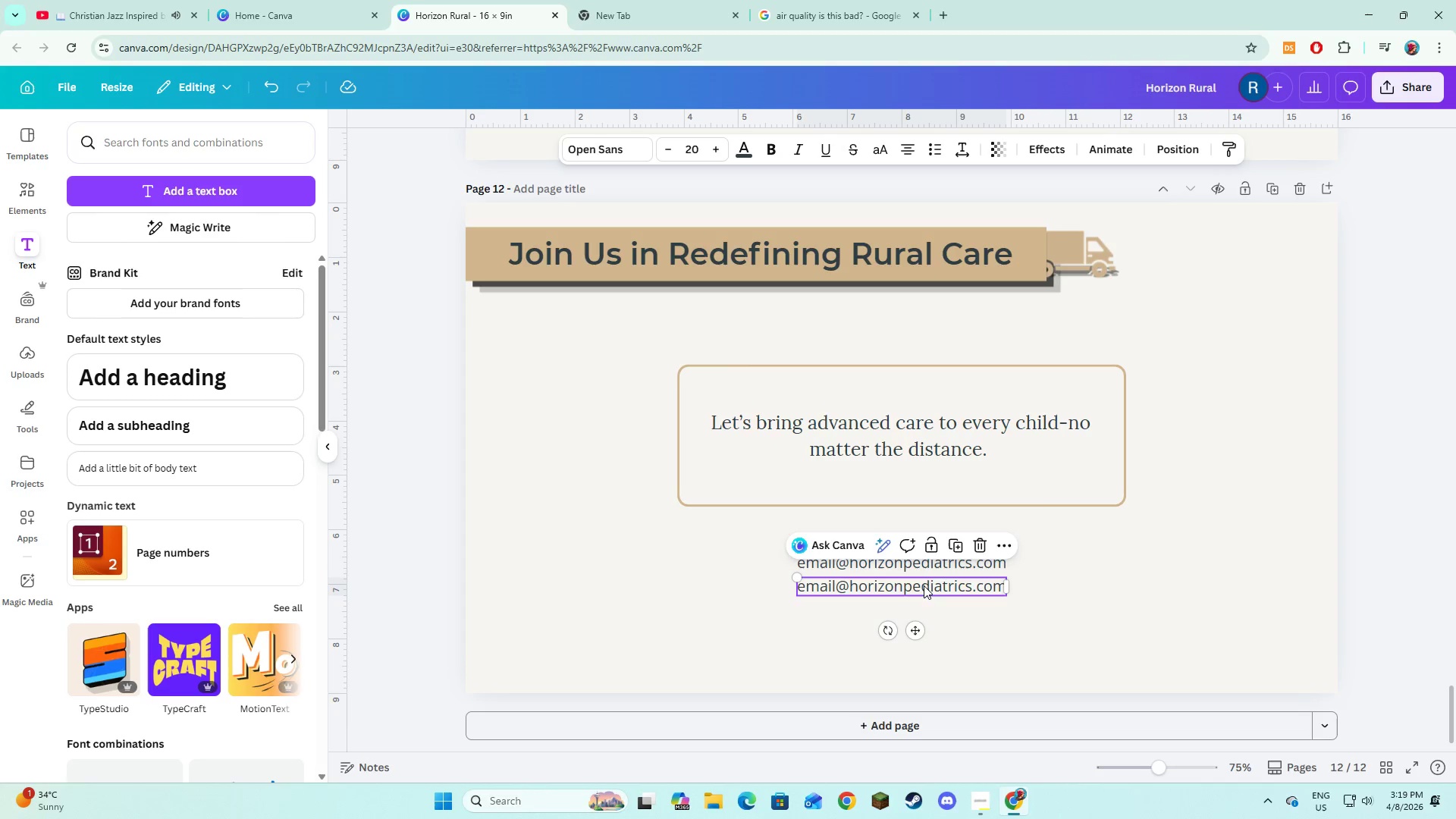 
left_click([924, 585])
 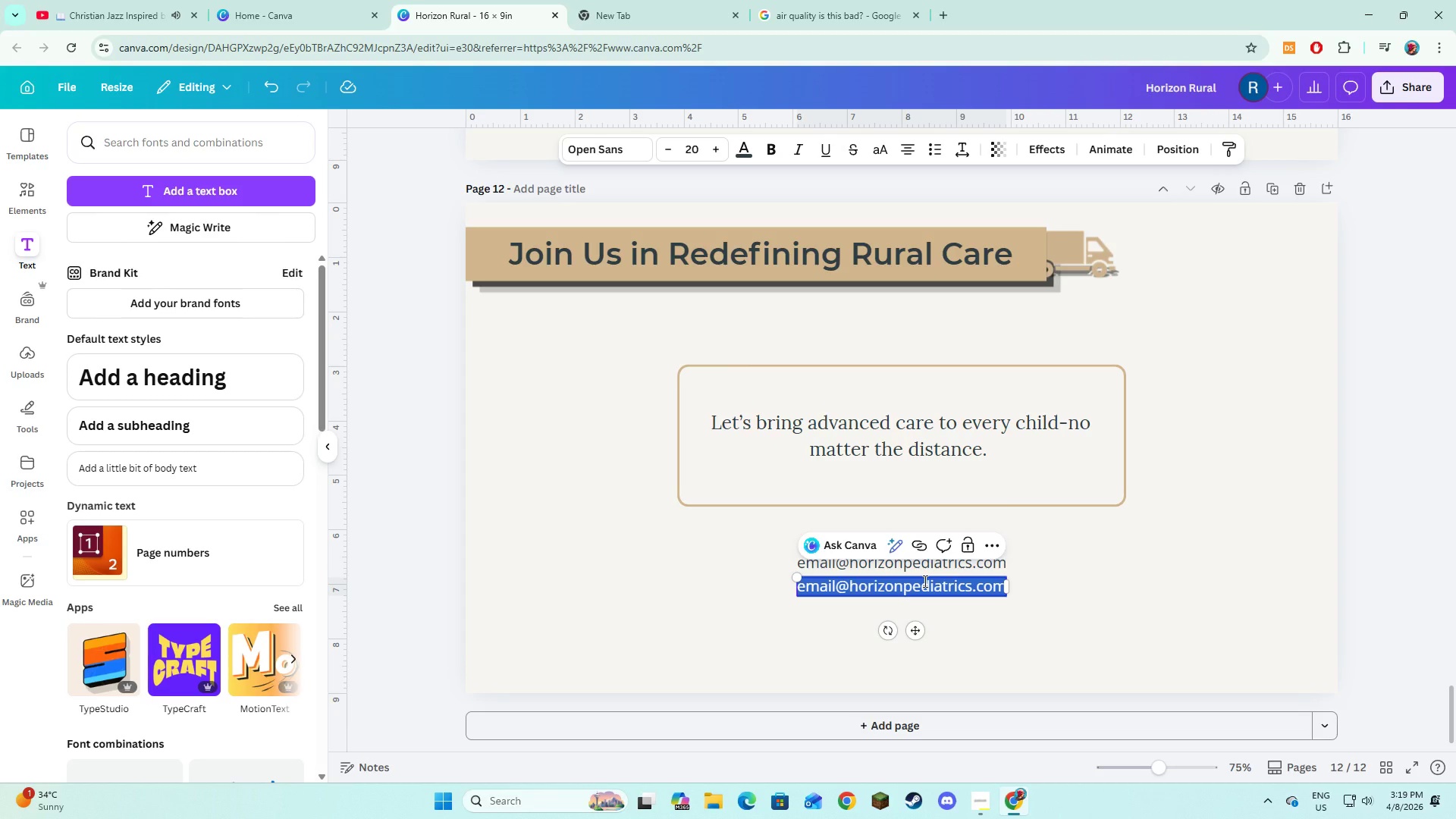 
type(+92)
key(Backspace)
type(192-XXX-XXXX)
 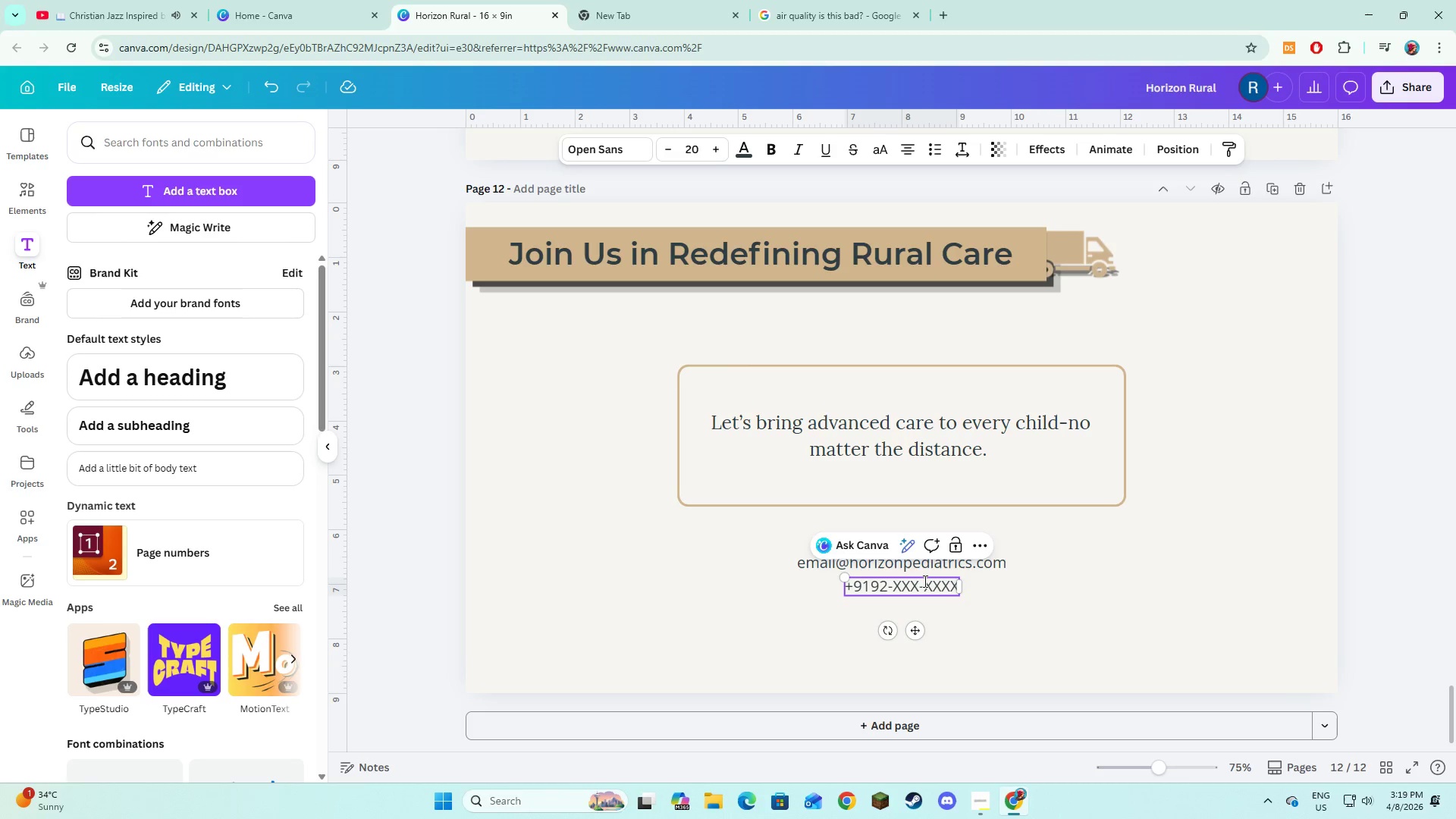 
left_click([963, 626])
 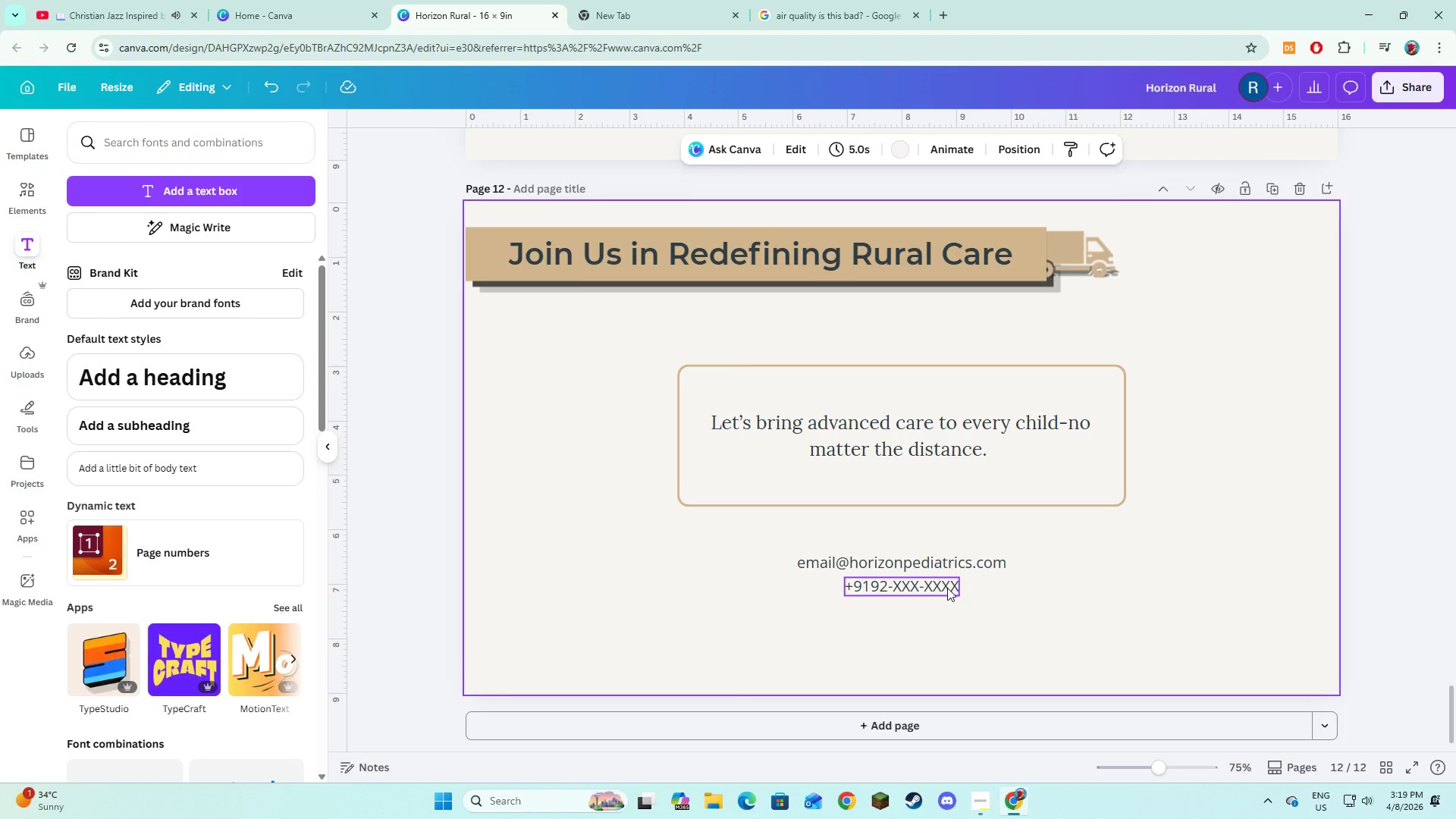 
left_click([971, 610])
 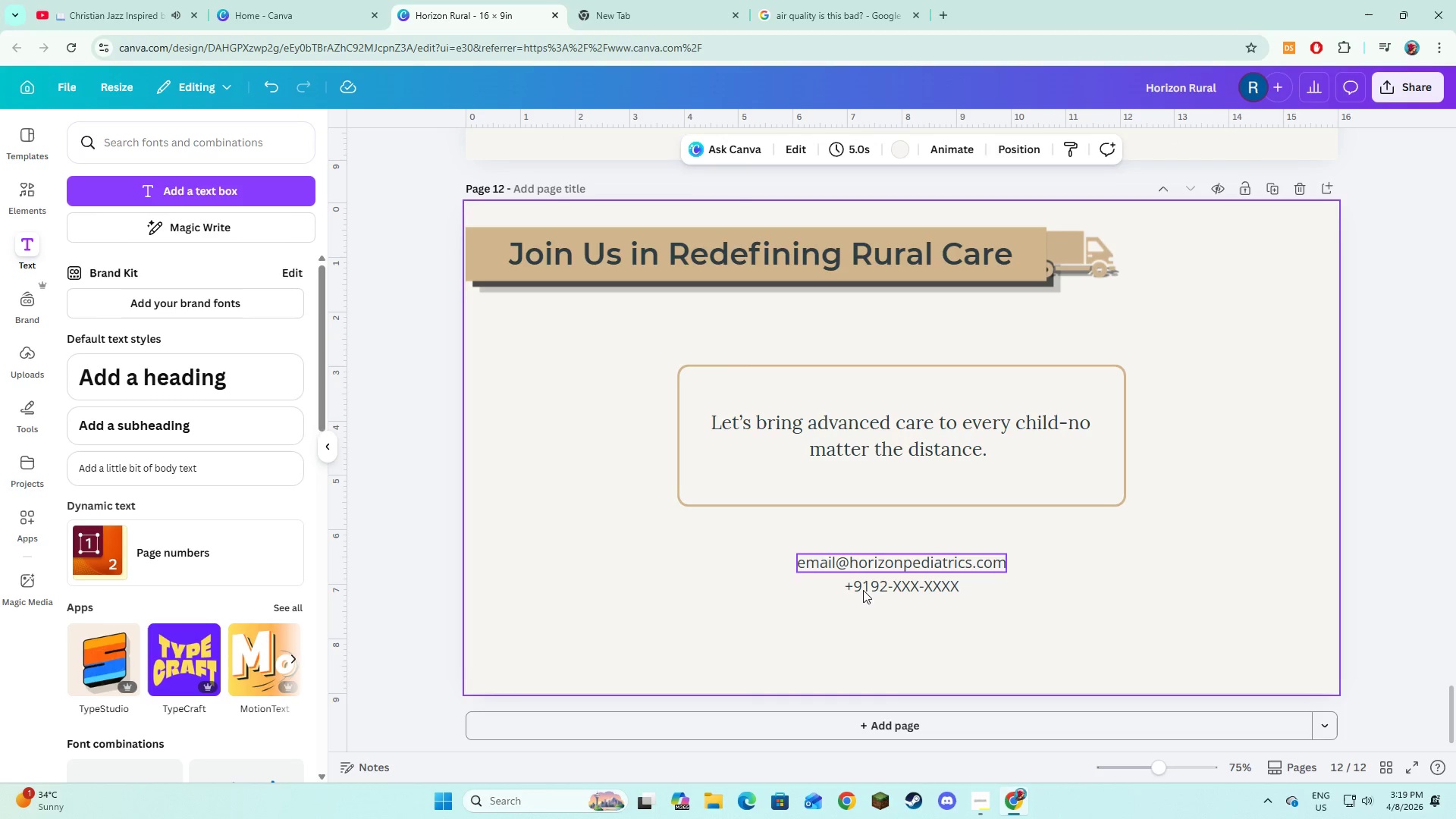 
left_click([864, 592])
 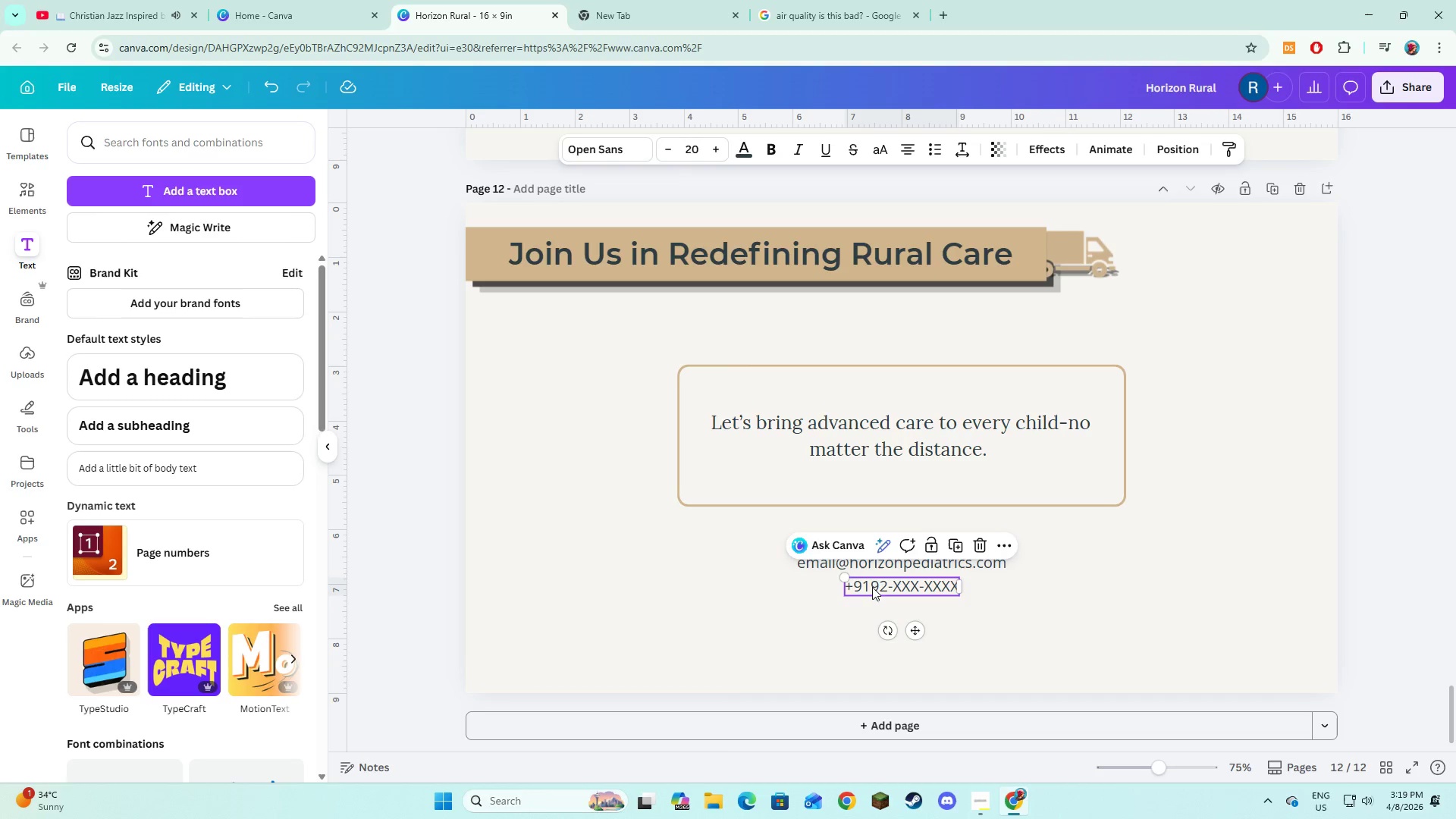 
left_click_drag(start_coordinate=[872, 587], to_coordinate=[873, 600])
 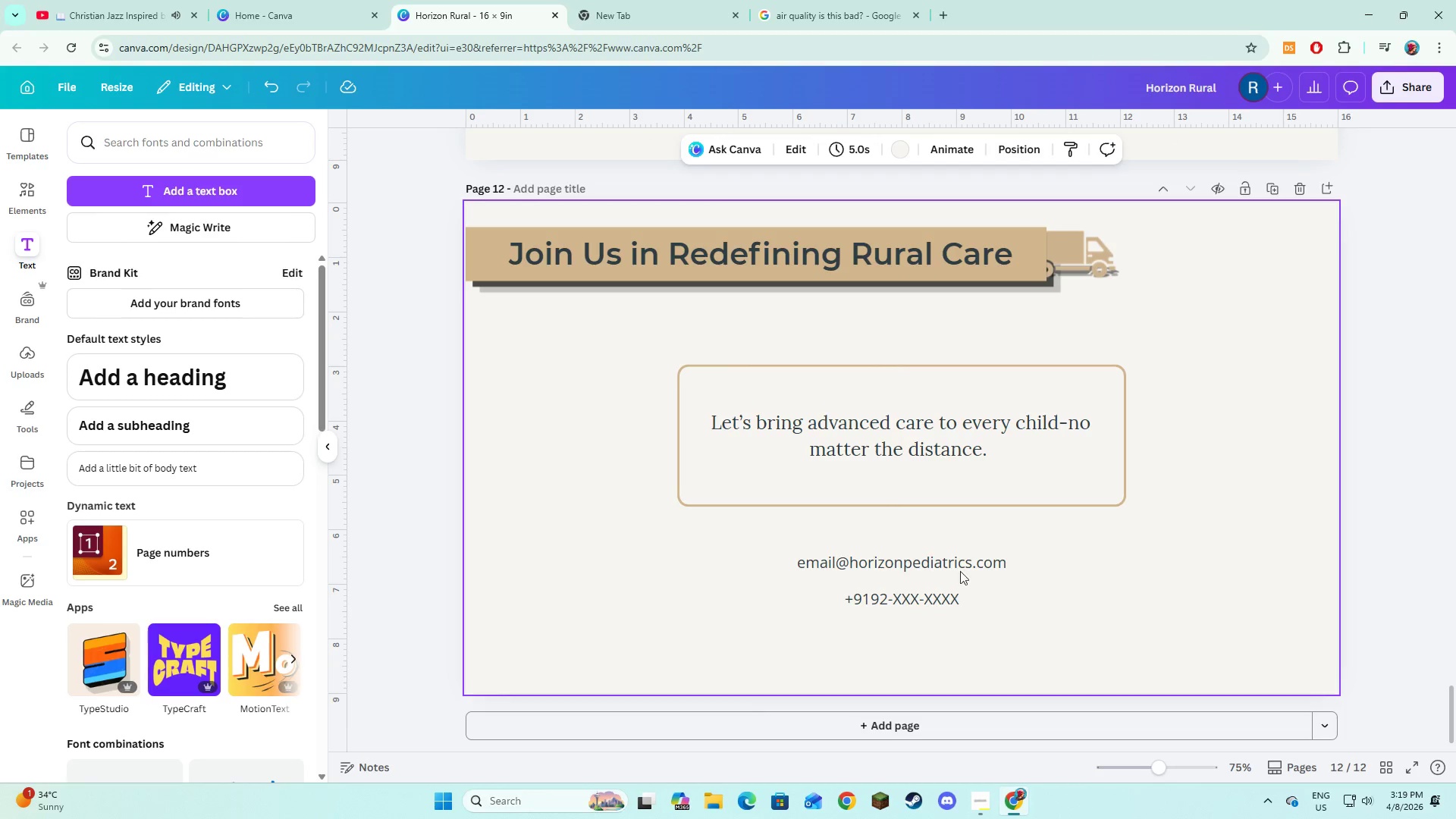 
double_click([960, 562])
 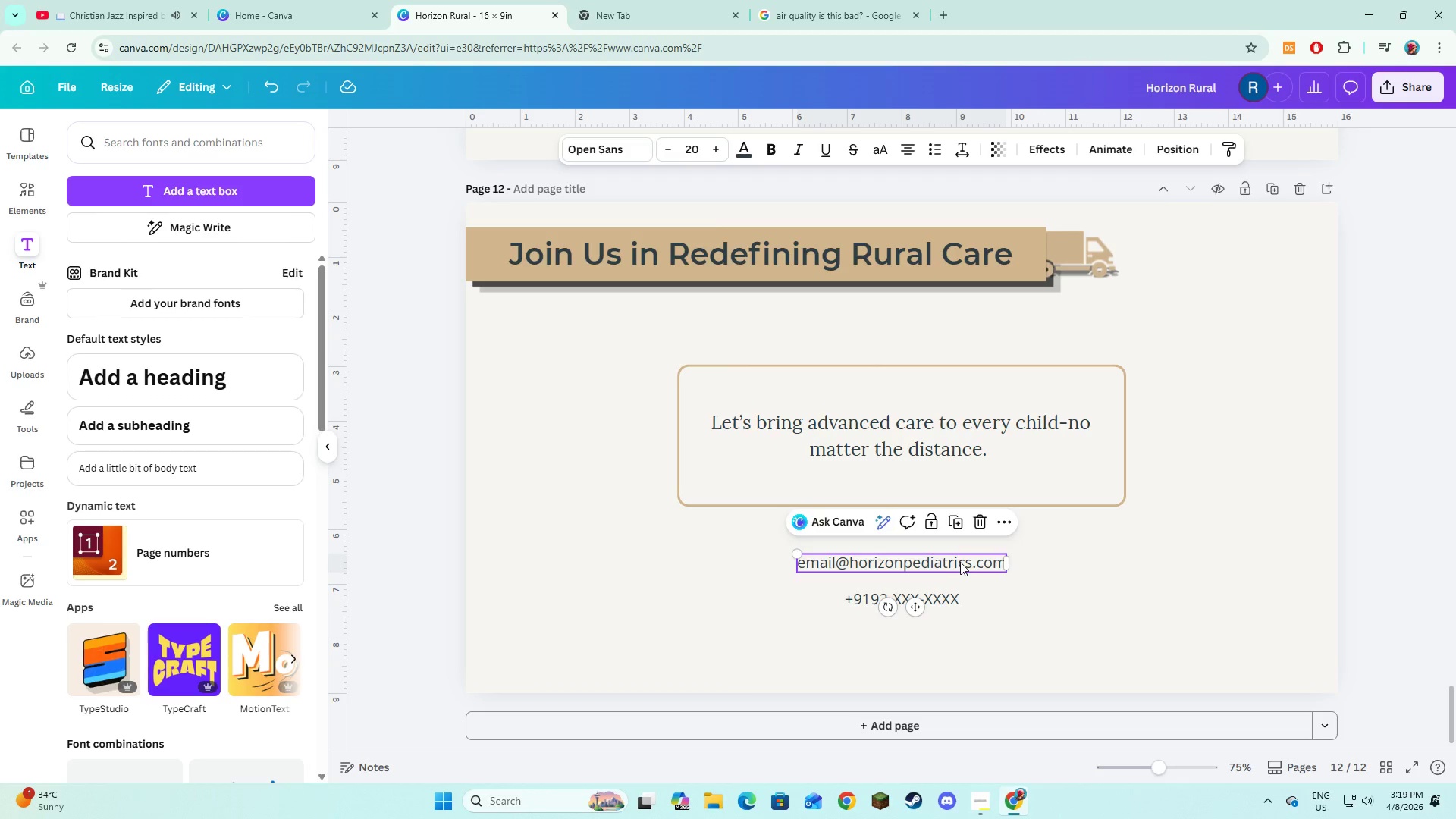 
left_click_drag(start_coordinate=[960, 562], to_coordinate=[964, 573])
 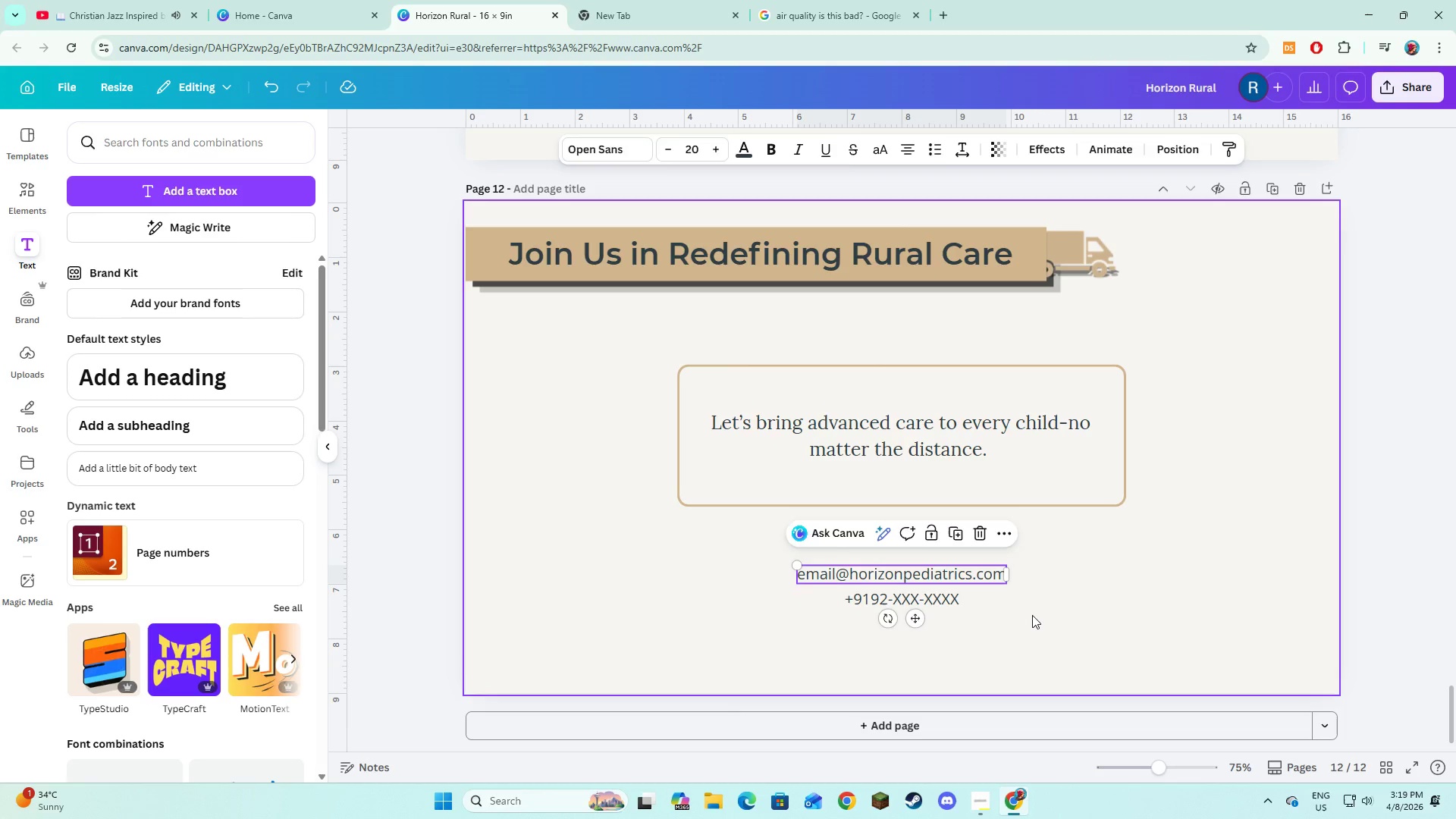 
left_click([1032, 615])
 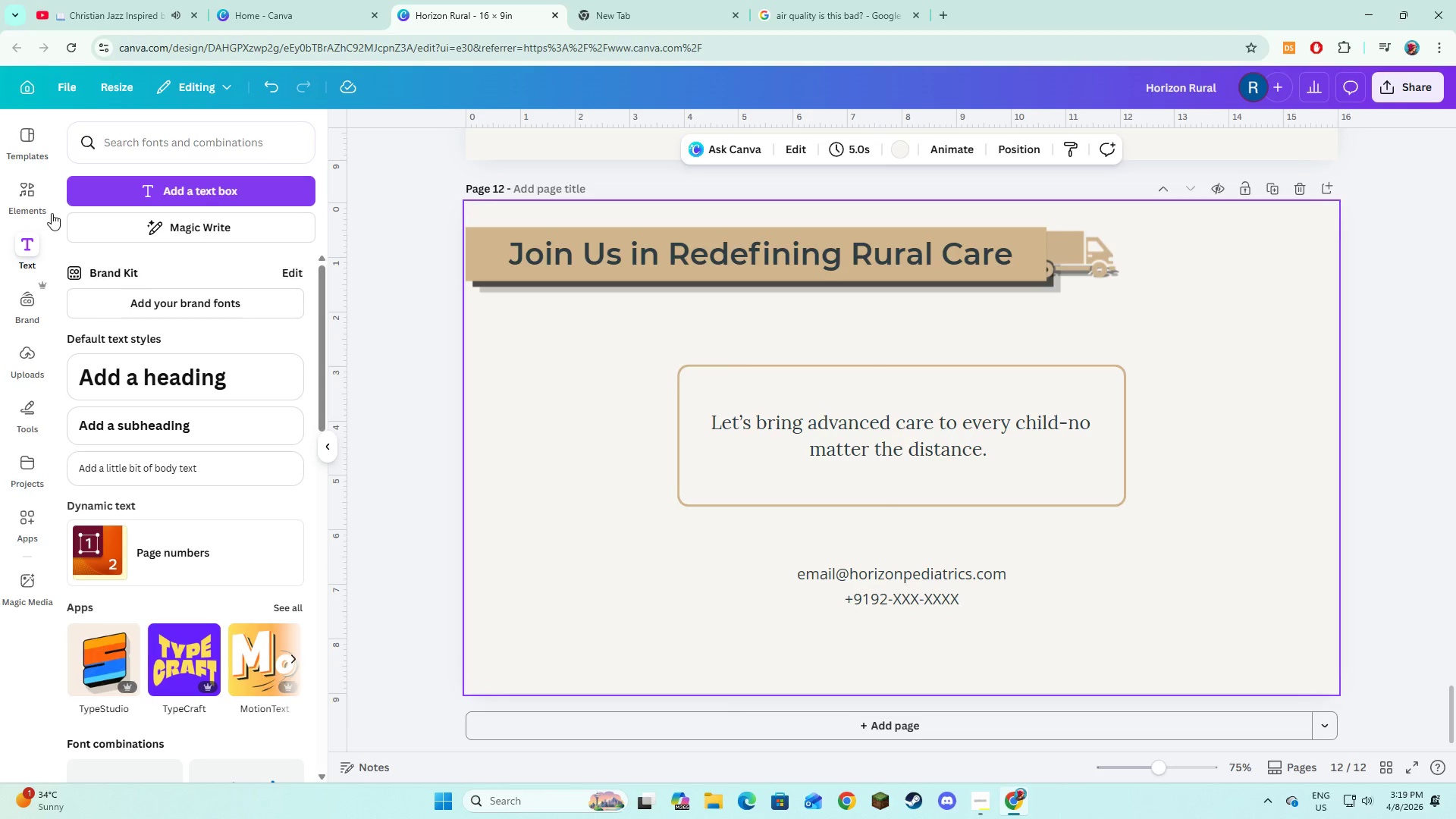 
left_click([25, 189])
 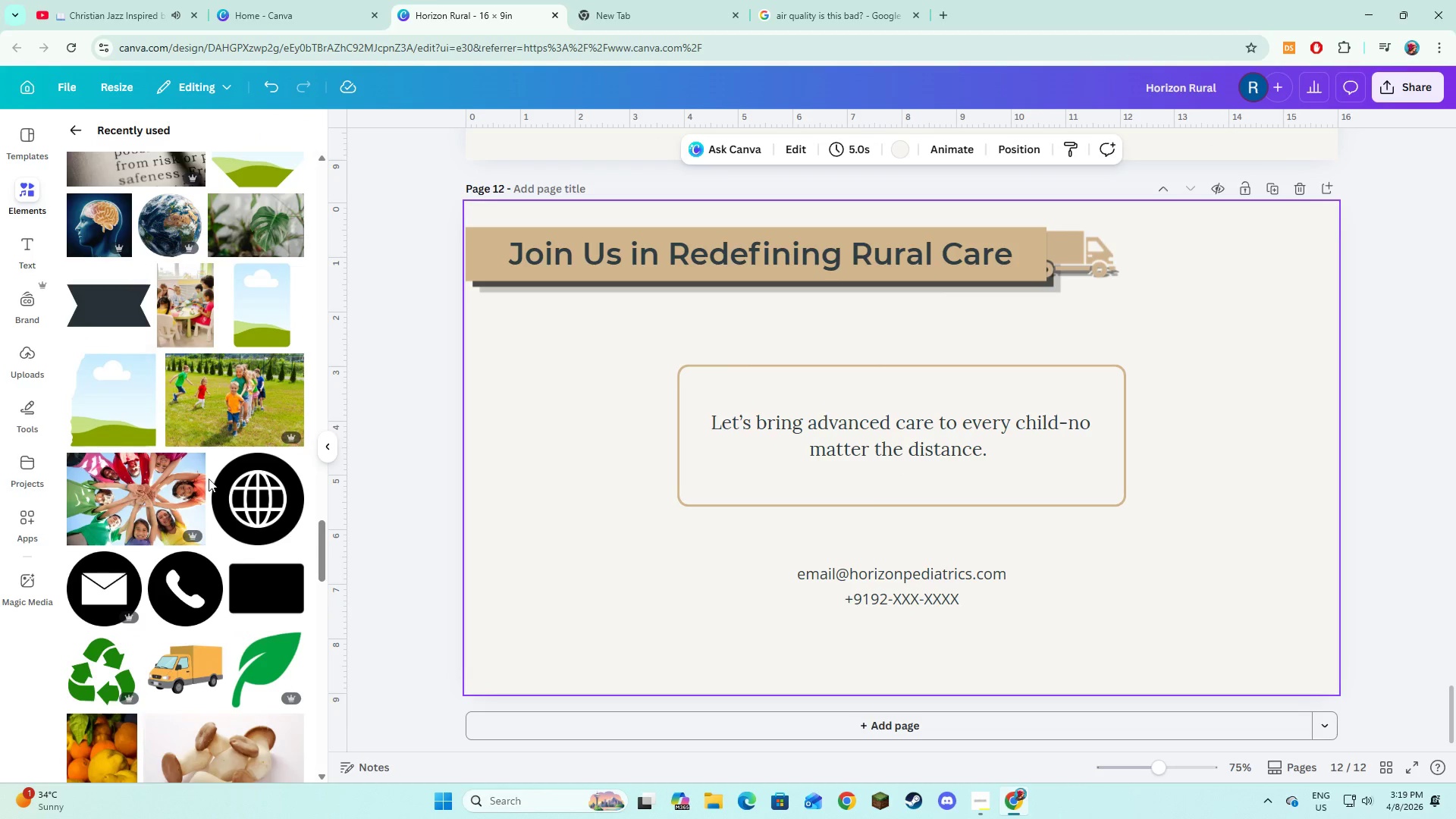 
left_click([246, 595])
 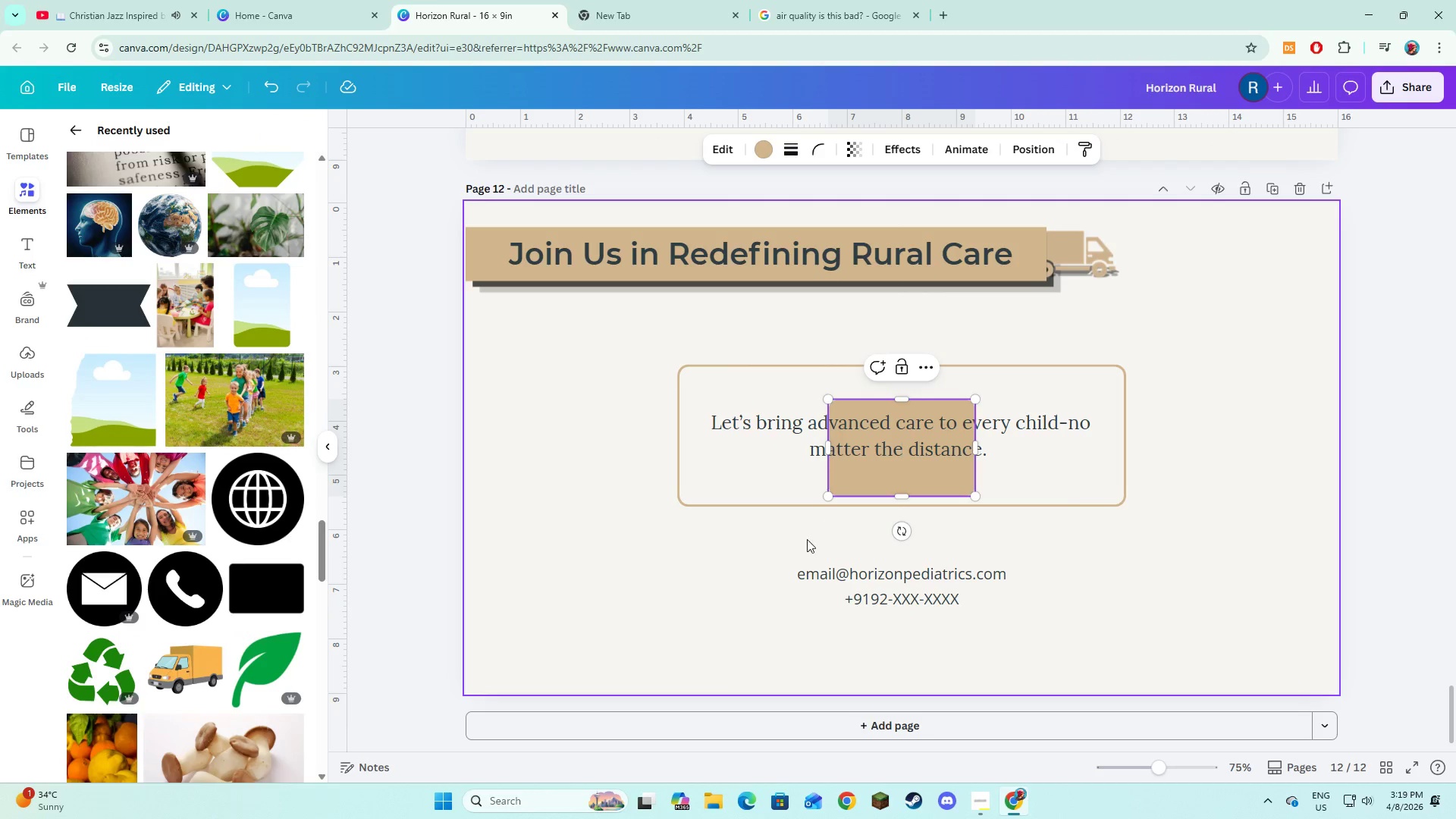 
left_click([687, 569])
 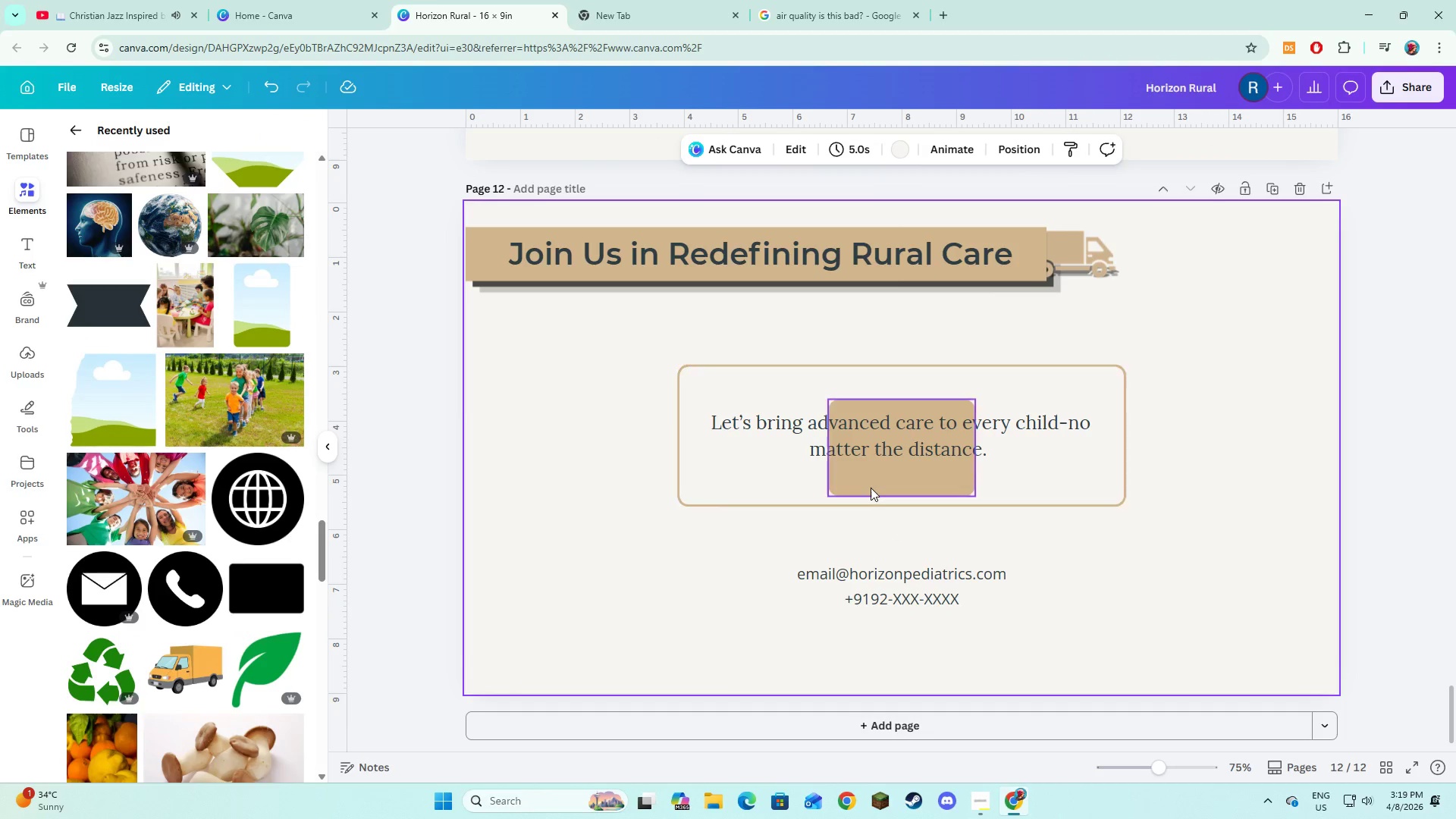 
left_click([871, 488])
 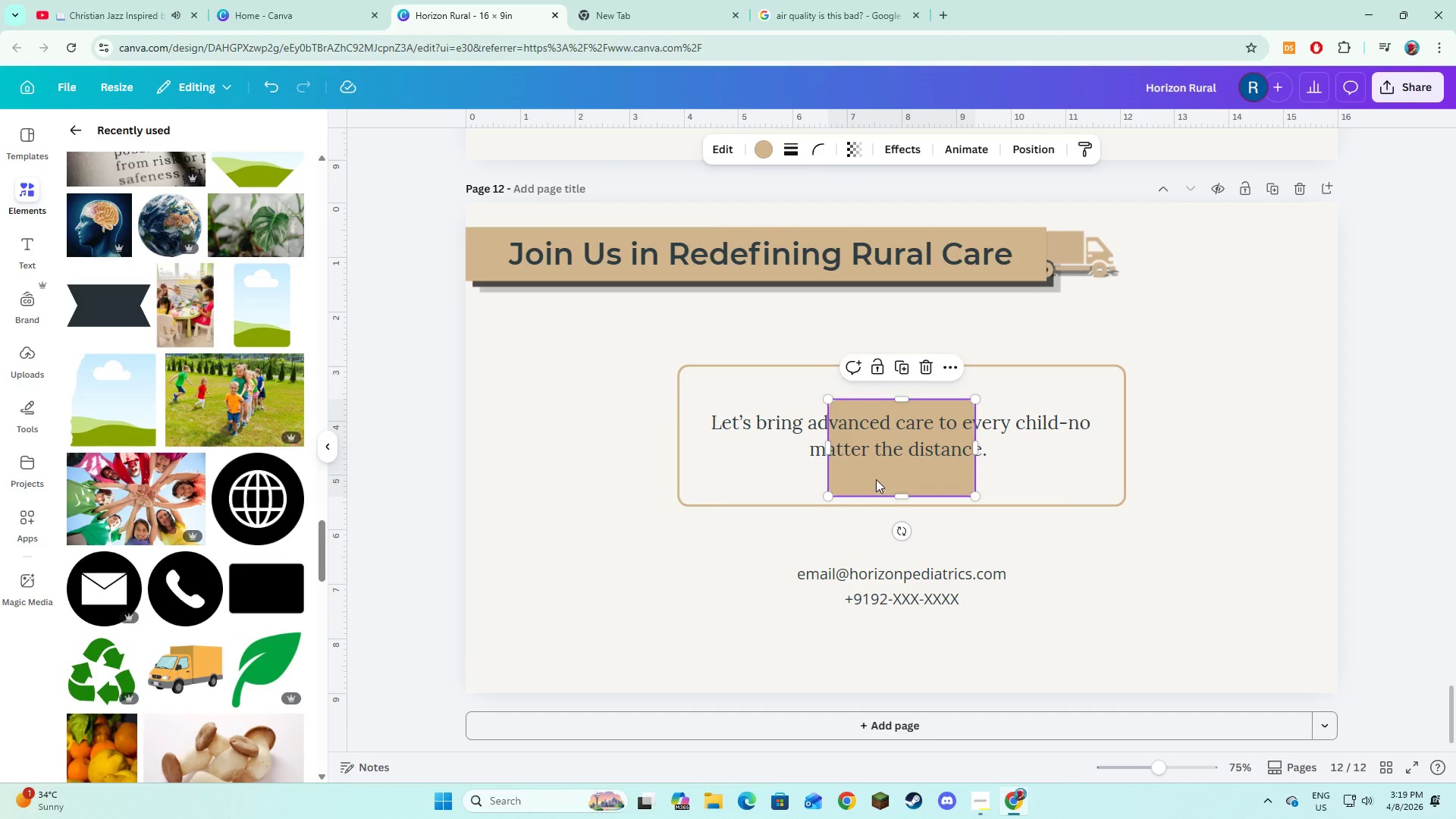 
left_click_drag(start_coordinate=[876, 479], to_coordinate=[889, 548])
 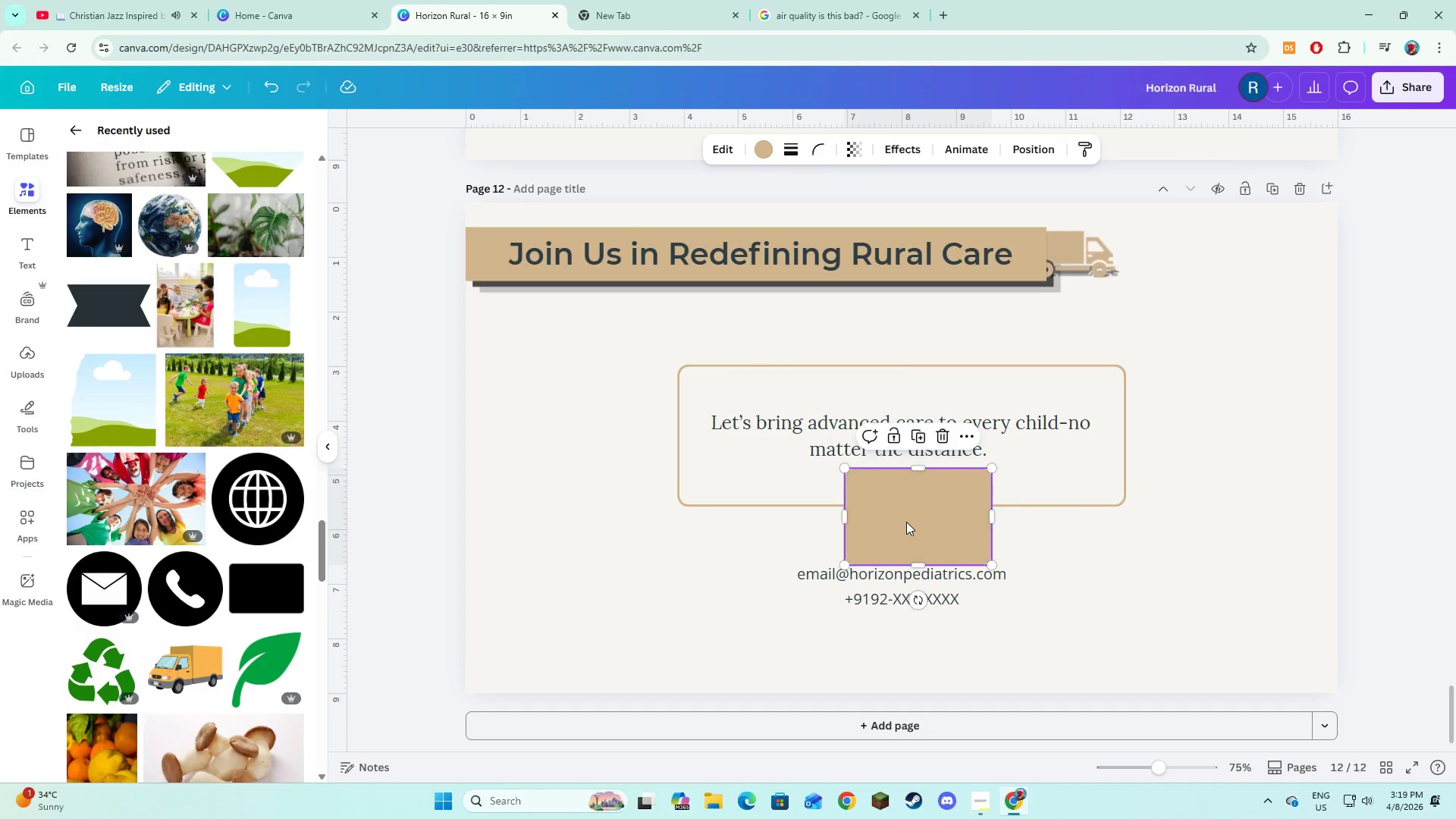 
left_click_drag(start_coordinate=[906, 525], to_coordinate=[899, 526])
 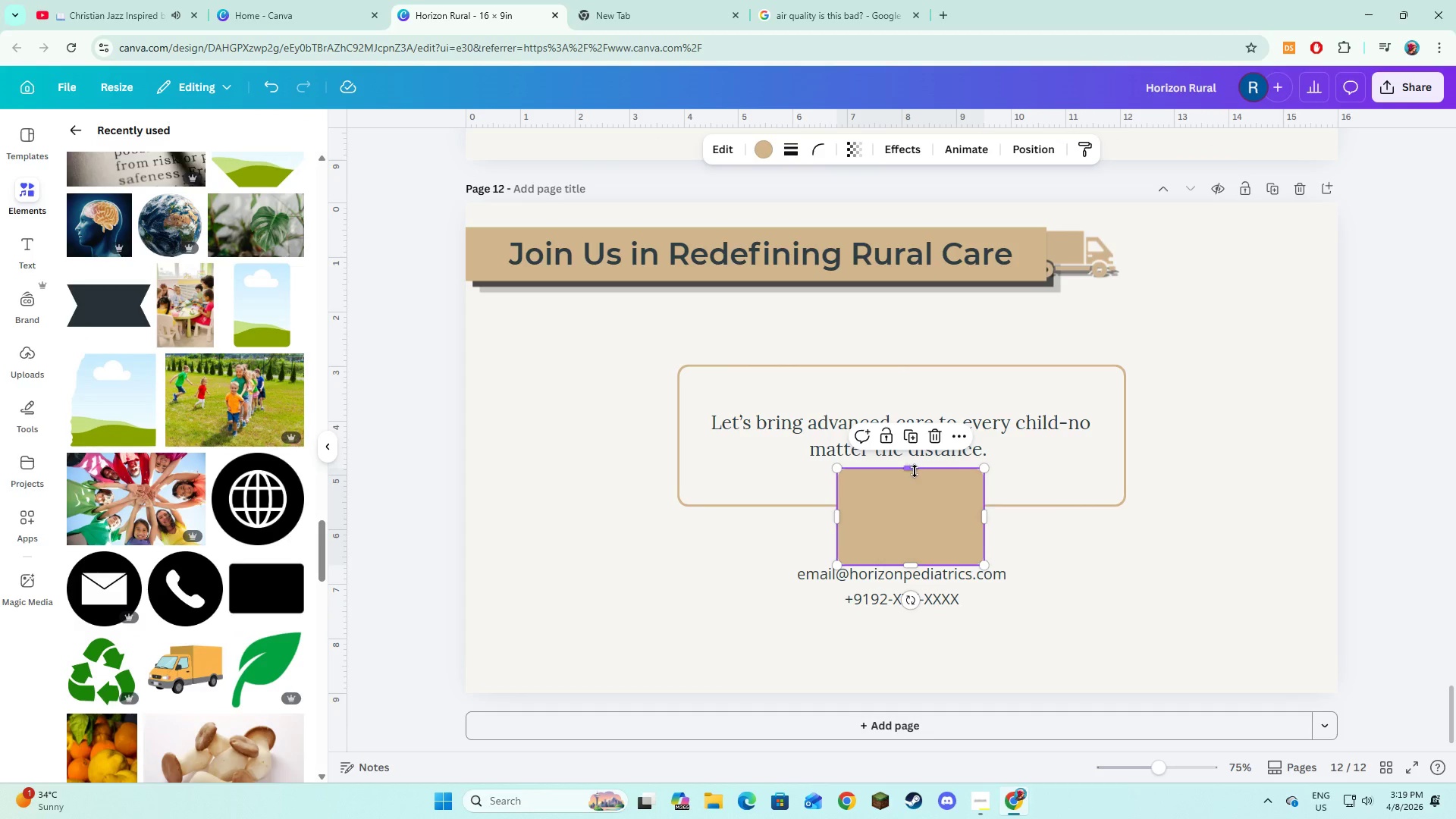 
left_click_drag(start_coordinate=[915, 471], to_coordinate=[924, 537])
 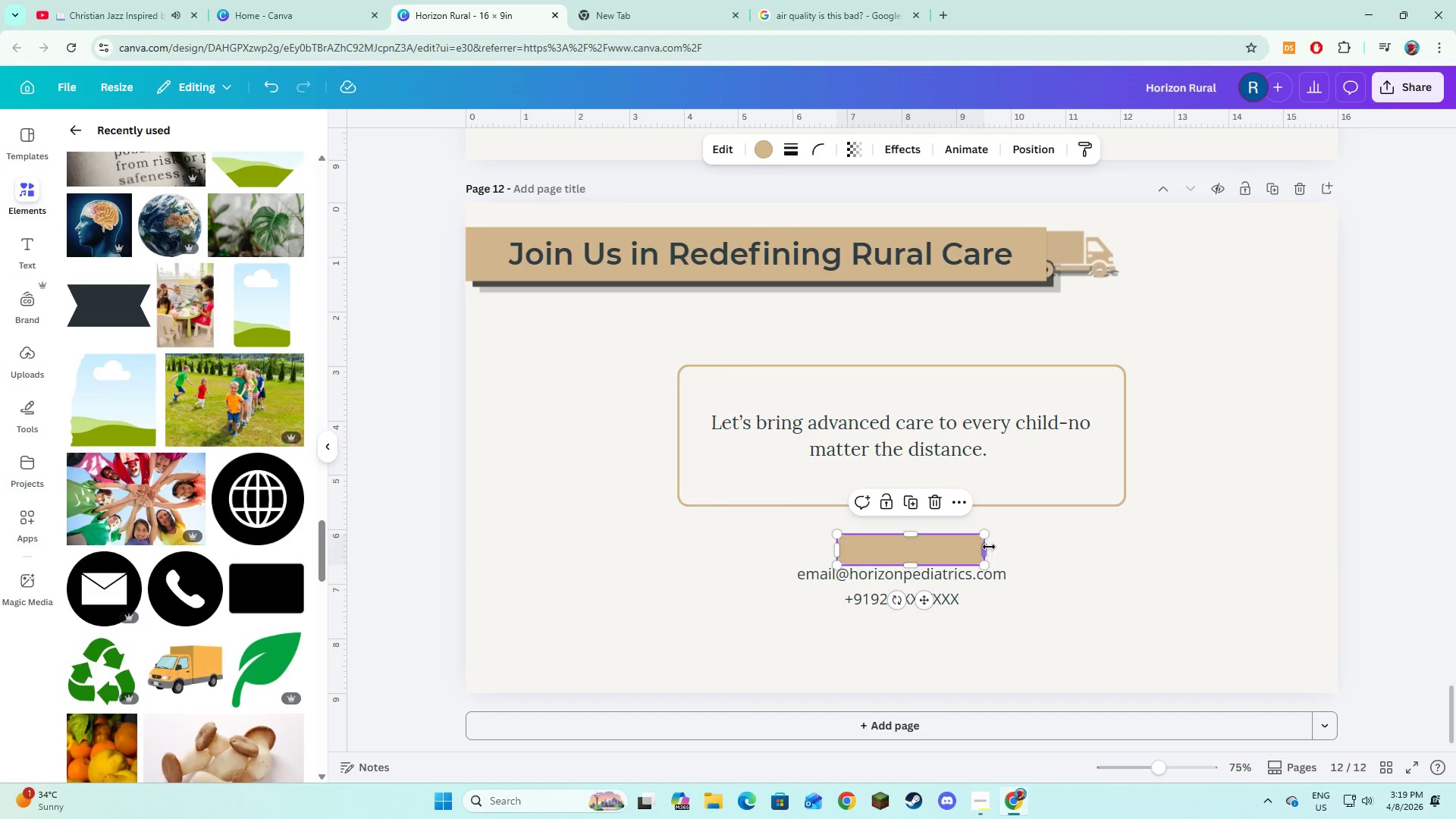 
left_click_drag(start_coordinate=[986, 547], to_coordinate=[957, 553])
 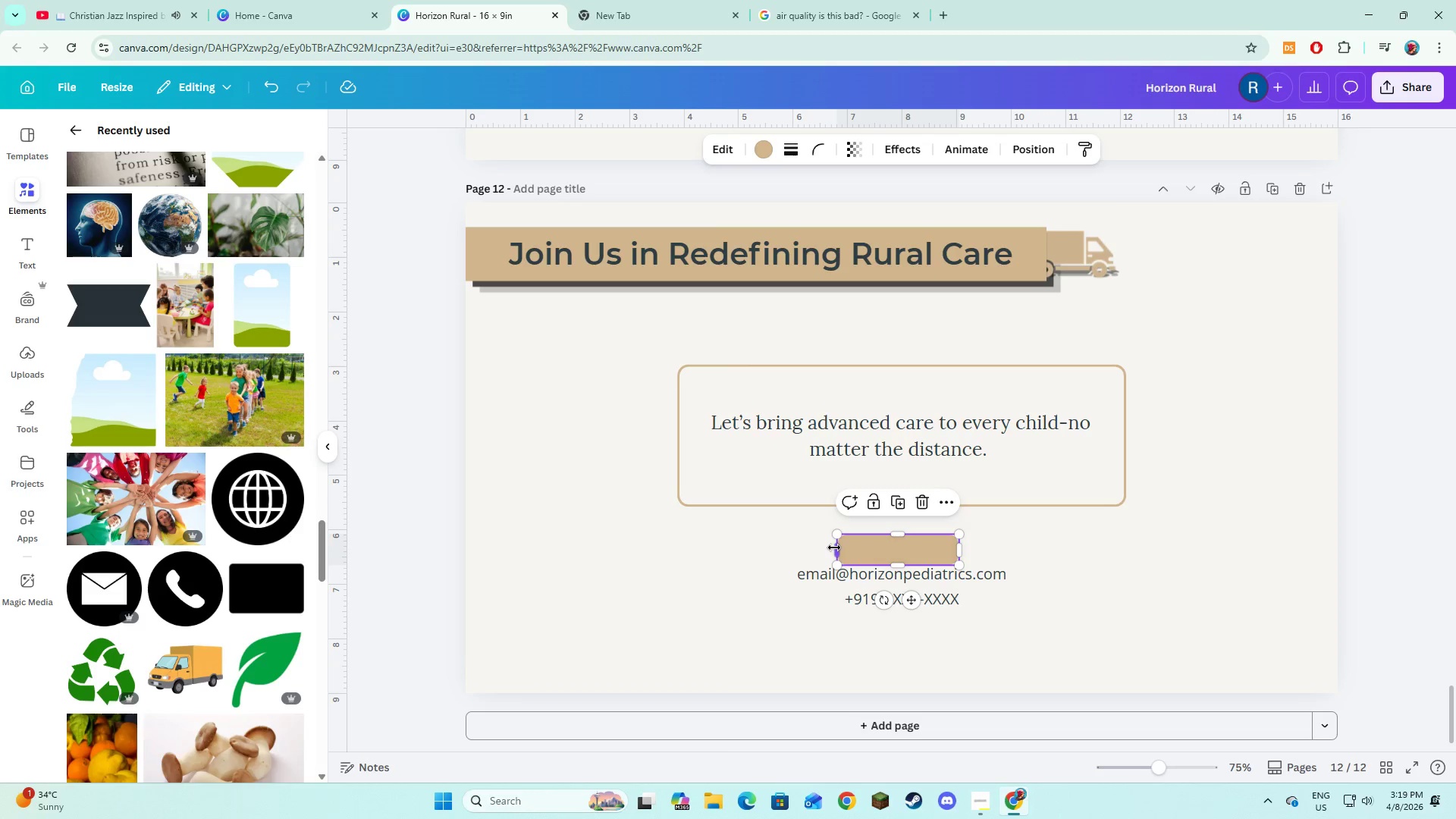 
left_click_drag(start_coordinate=[834, 548], to_coordinate=[846, 551])
 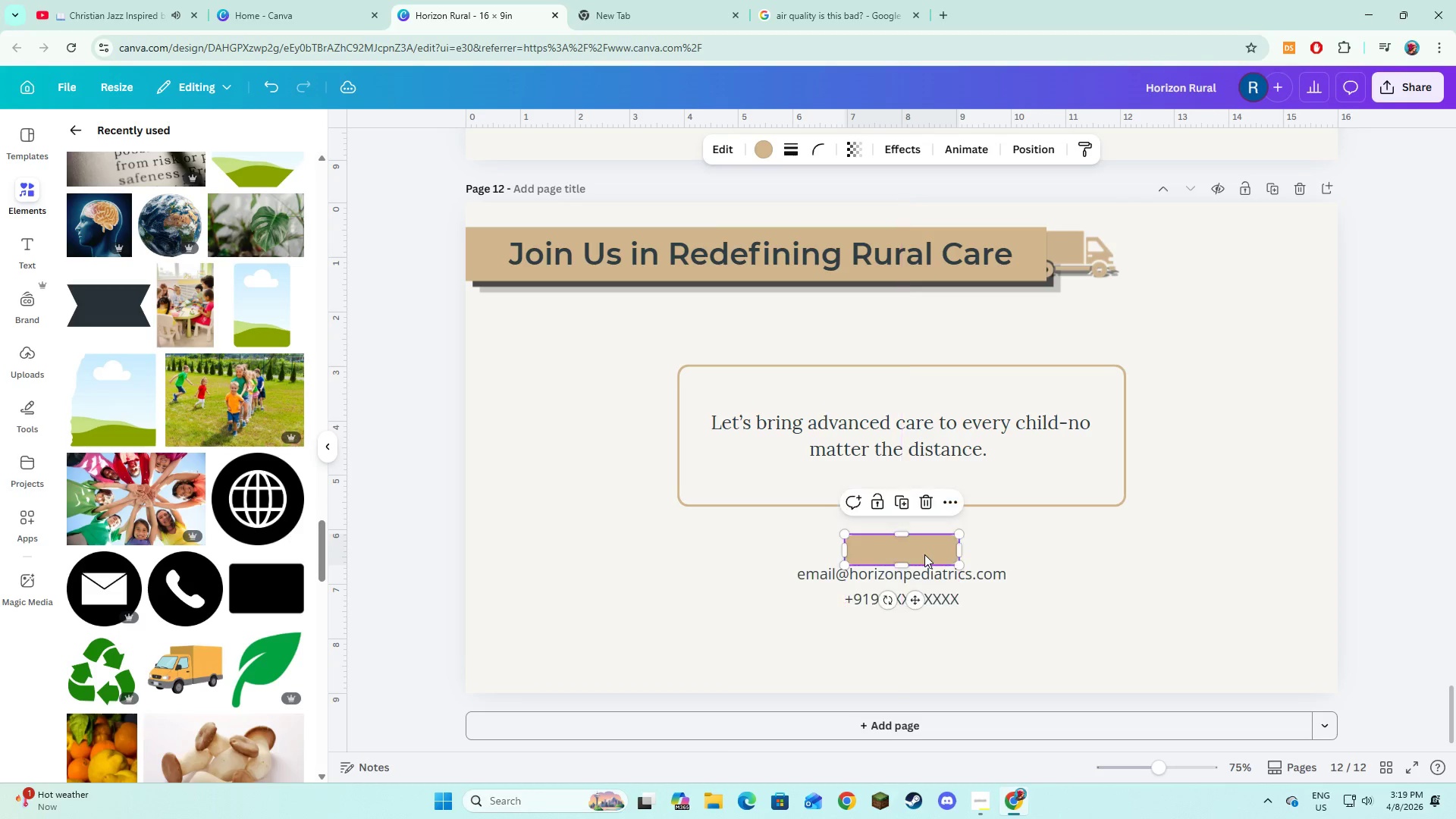 
left_click_drag(start_coordinate=[890, 576], to_coordinate=[893, 582])
 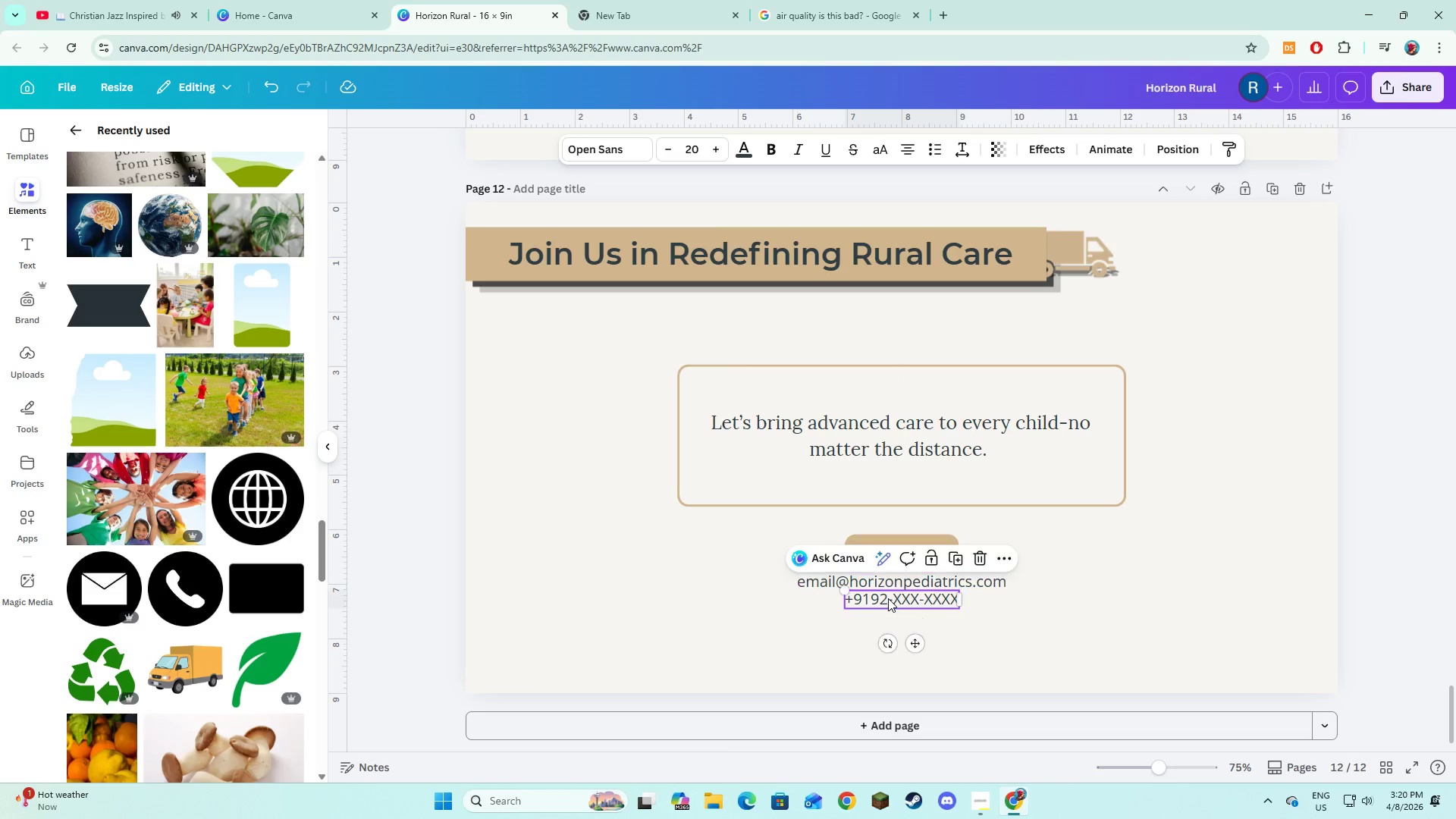 
left_click_drag(start_coordinate=[888, 598], to_coordinate=[892, 602])
 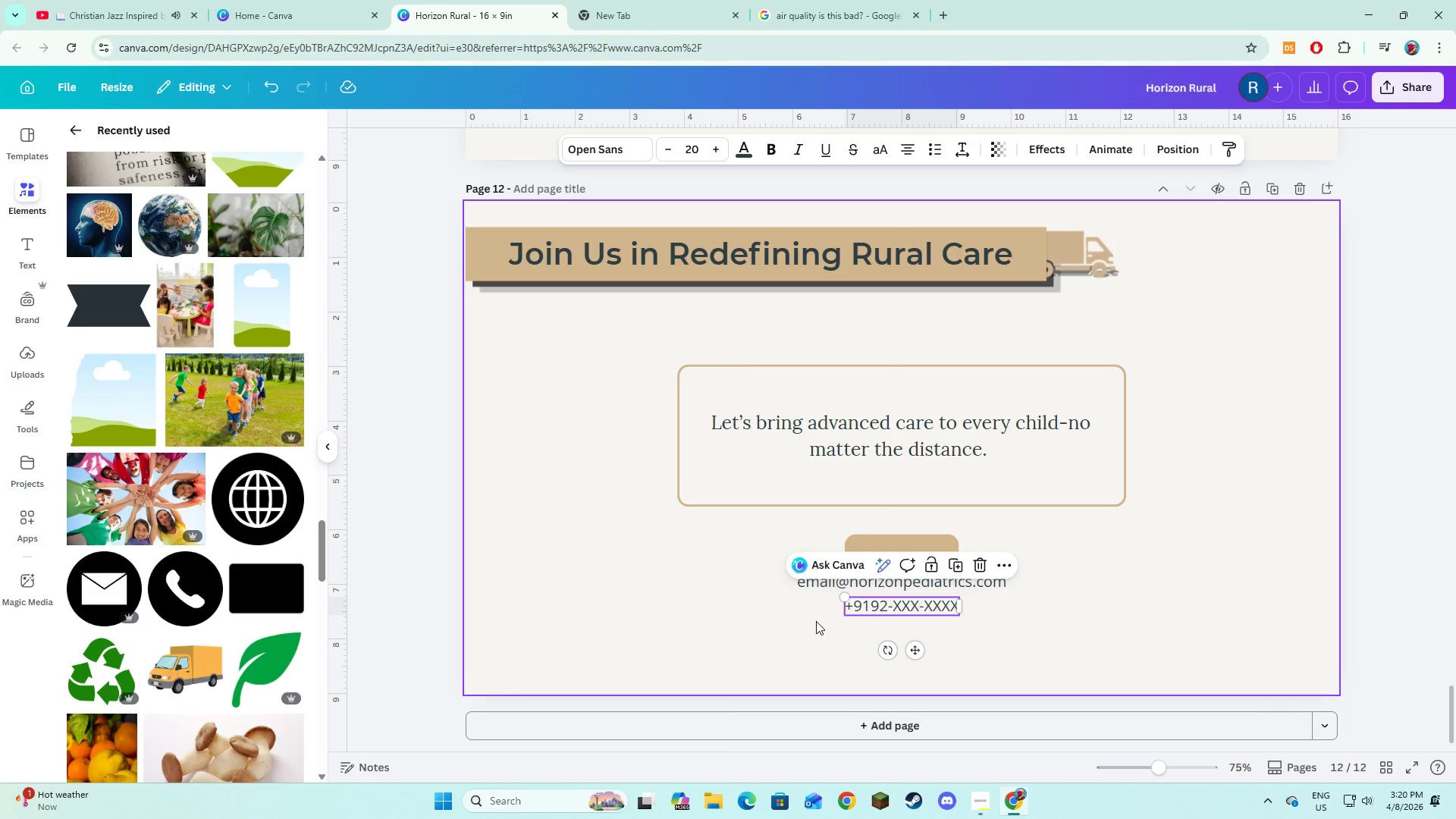 
left_click([816, 621])
 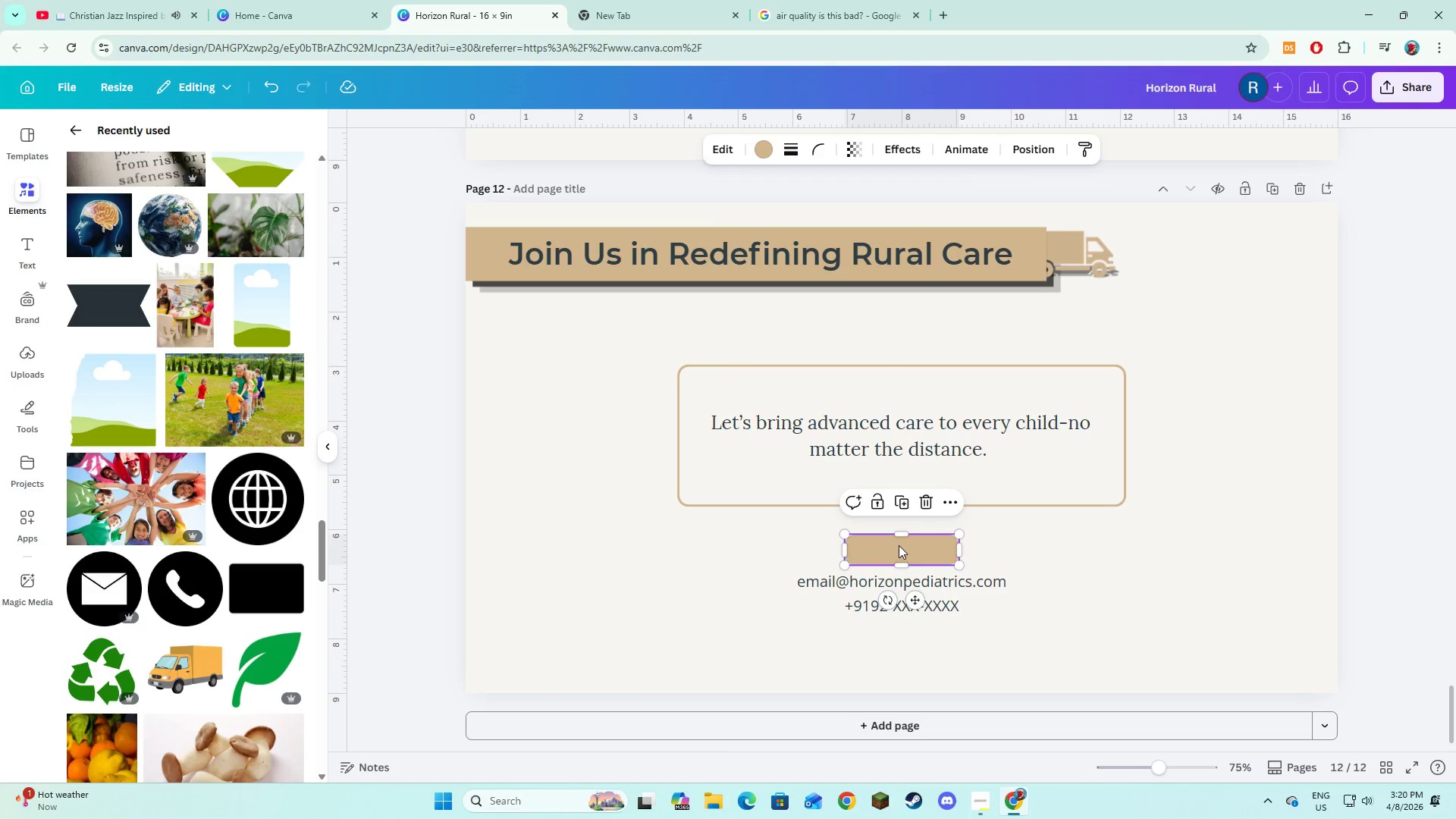 
double_click([899, 545])
 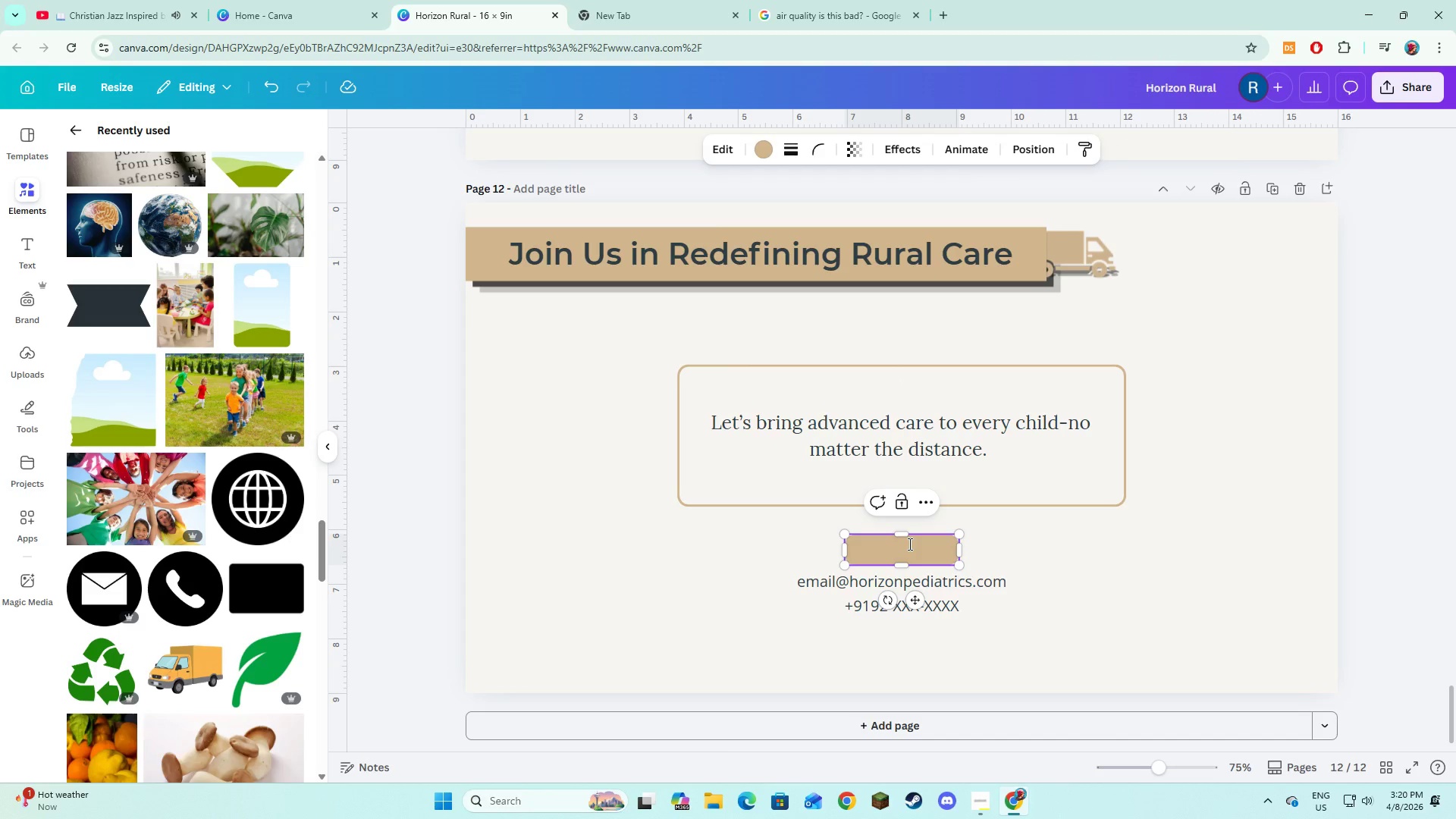 
type(LOGO)
 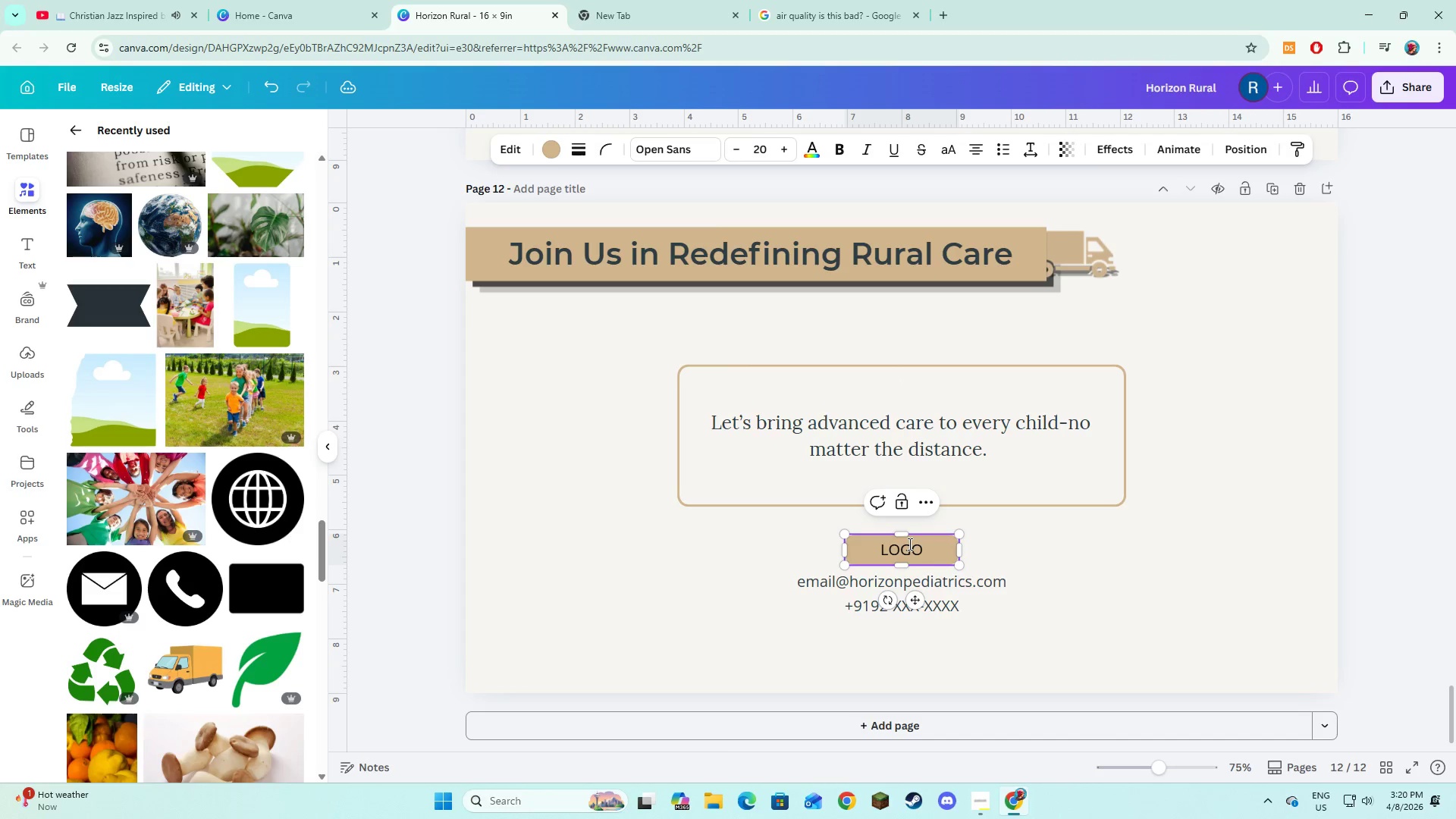 
key(Control+A)
 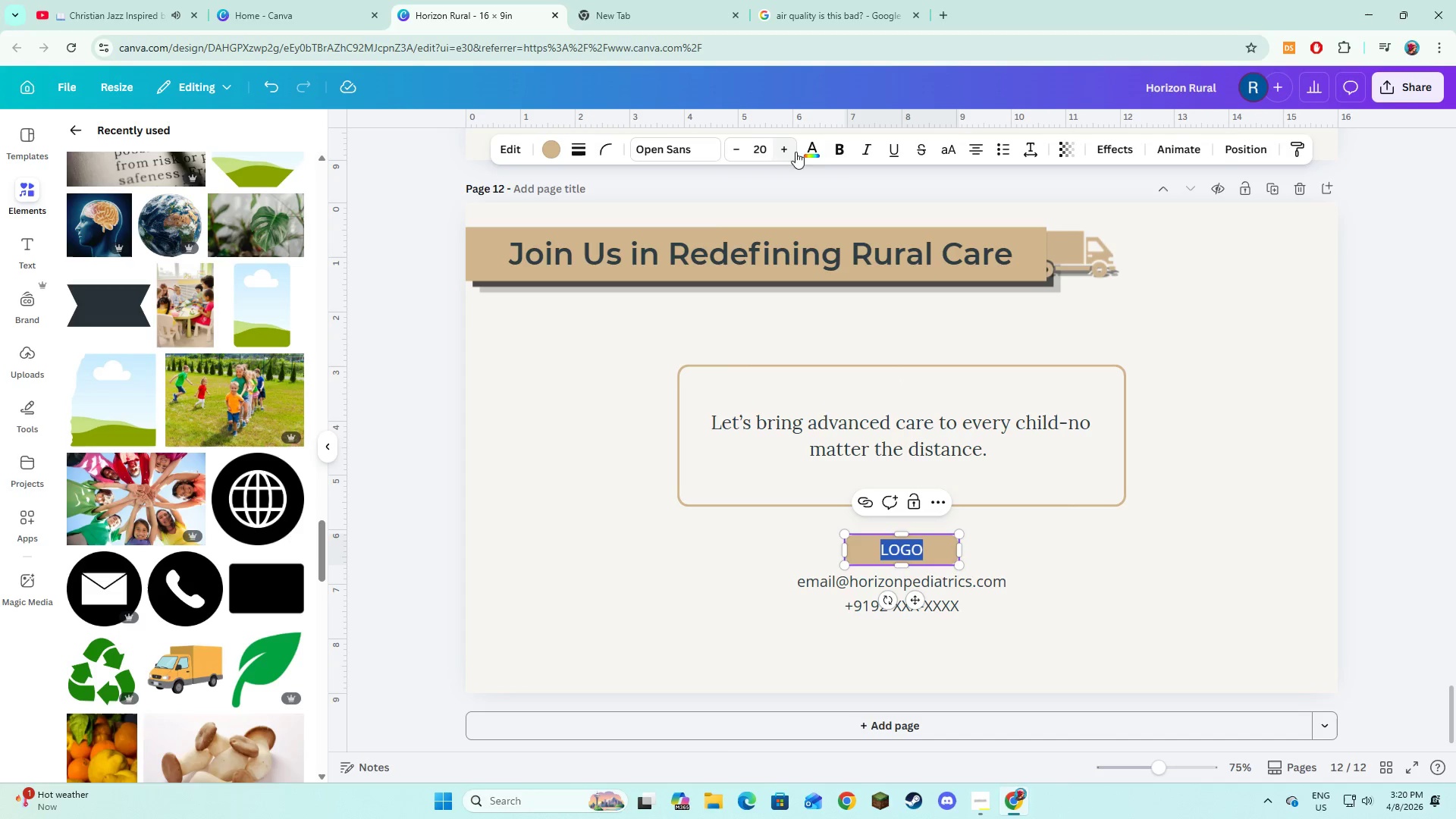 
left_click([808, 151])
 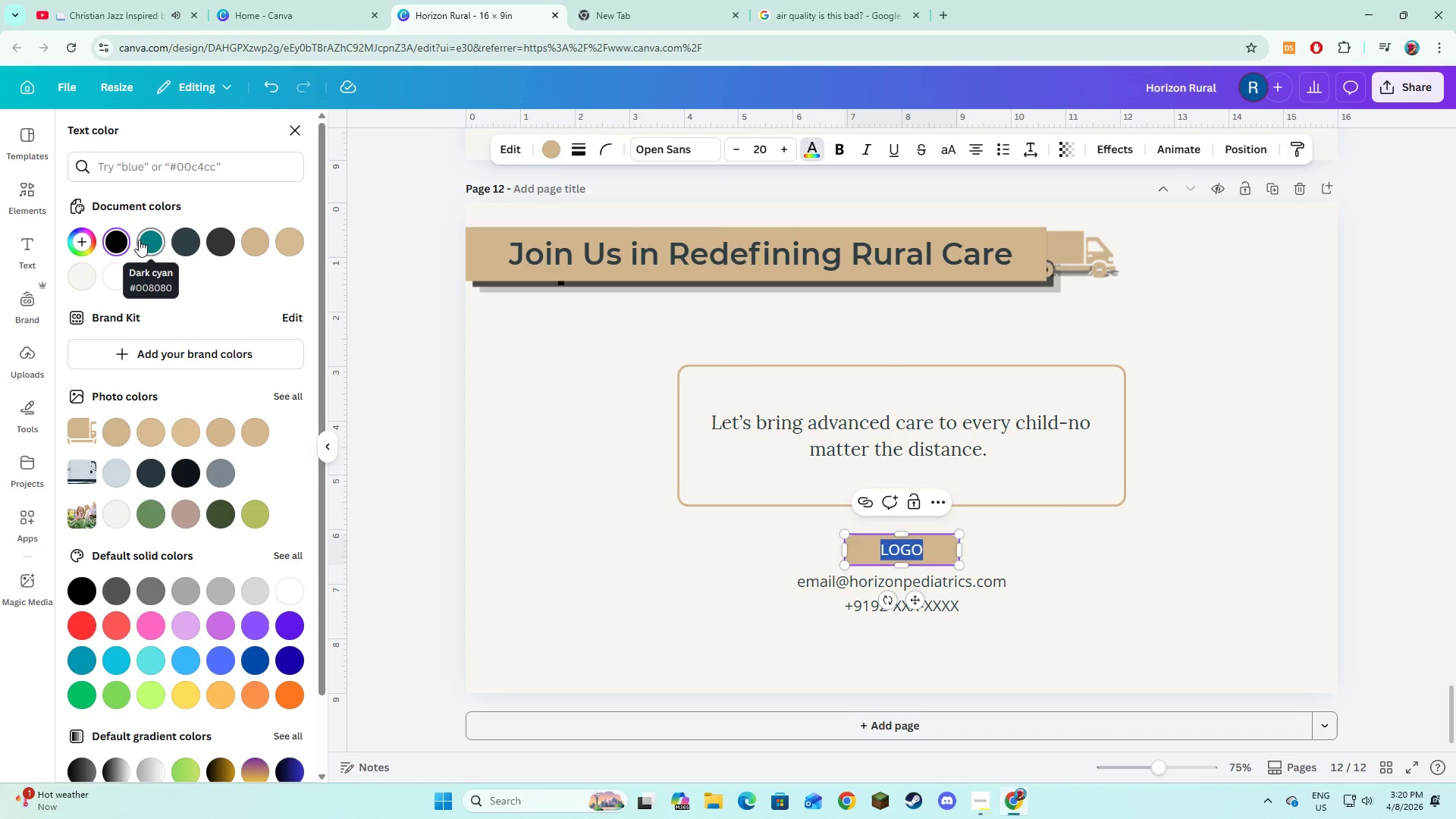 
left_click([141, 240])
 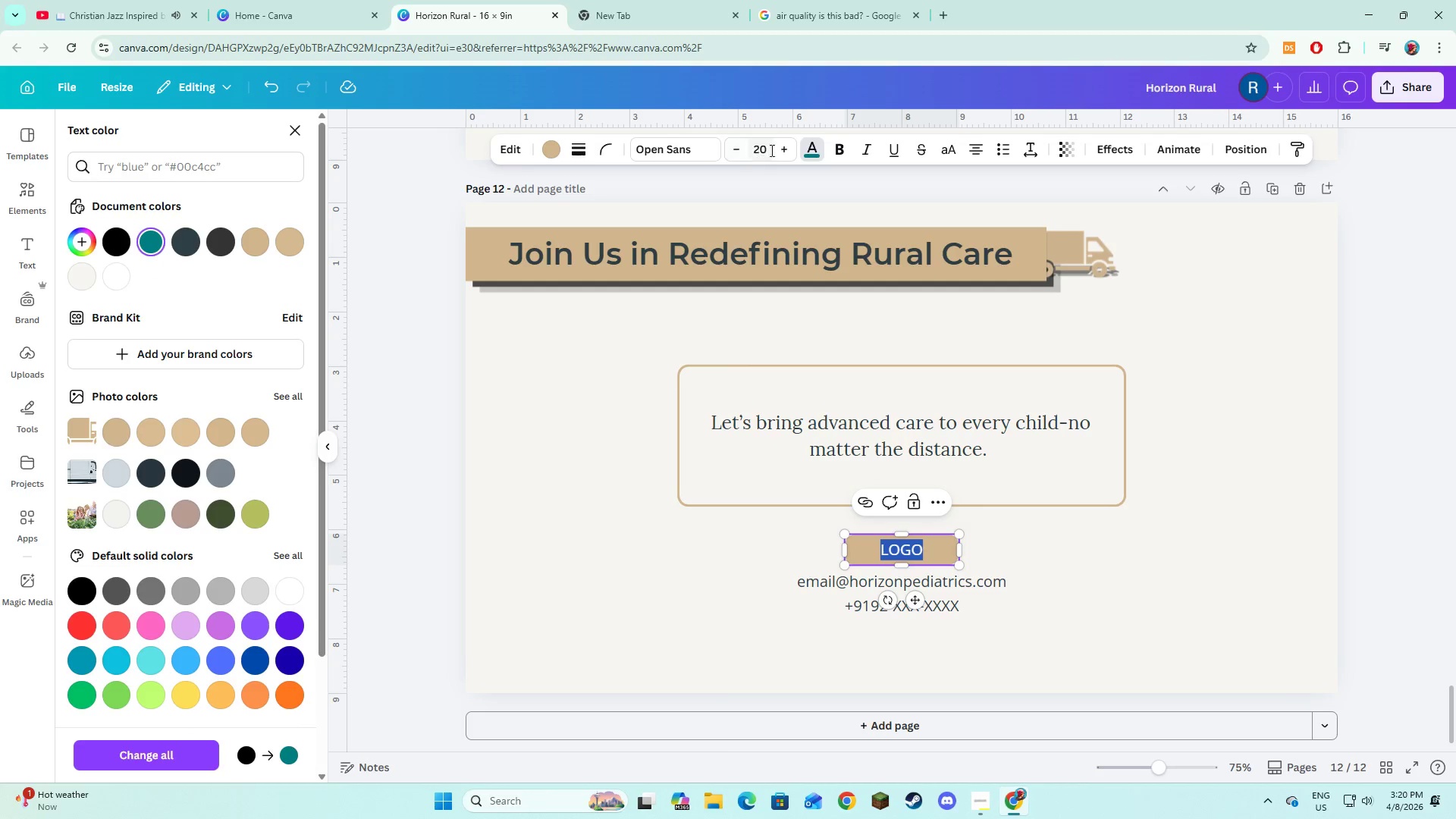 
double_click([778, 152])
 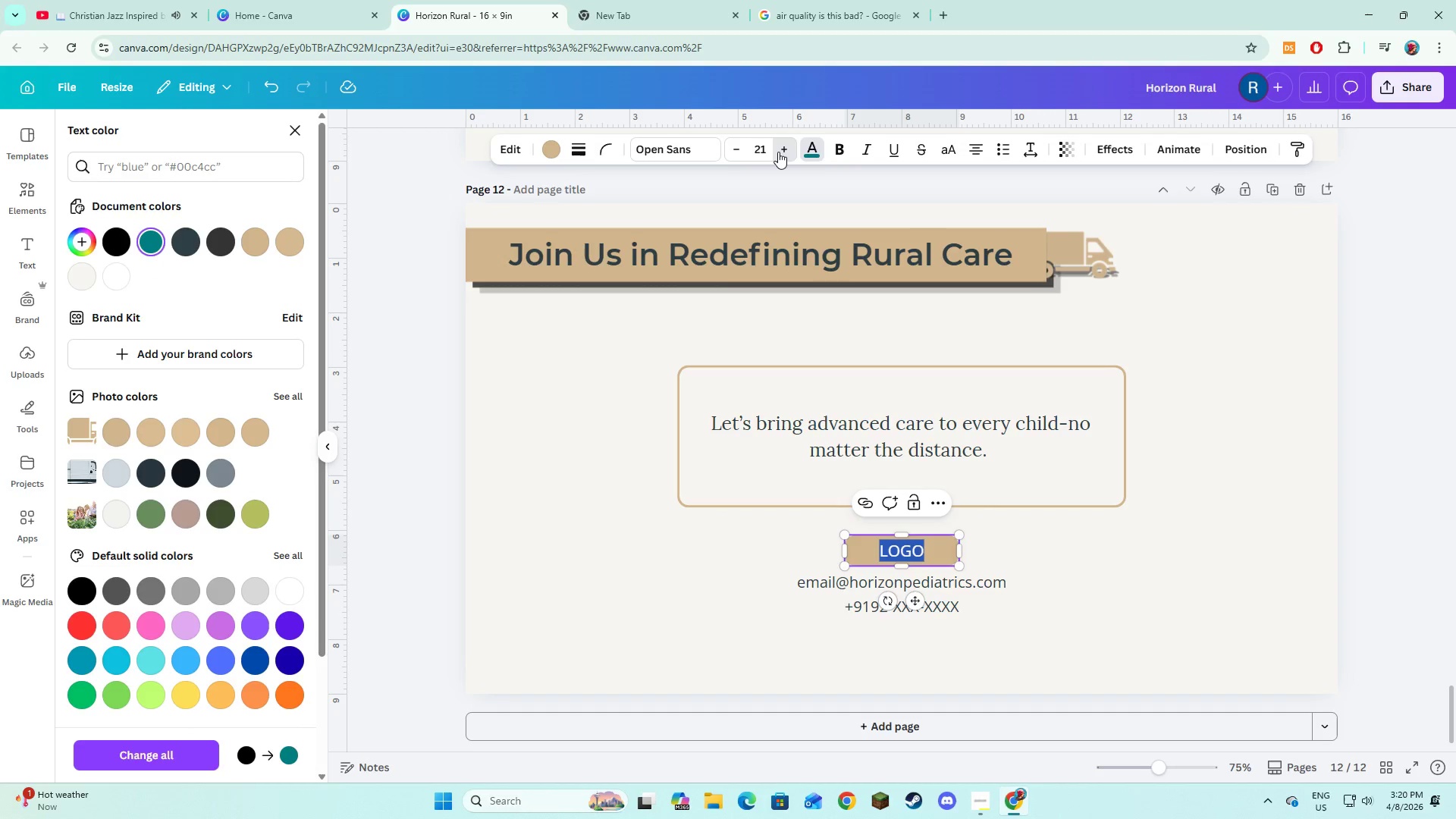 
triple_click([778, 152])
 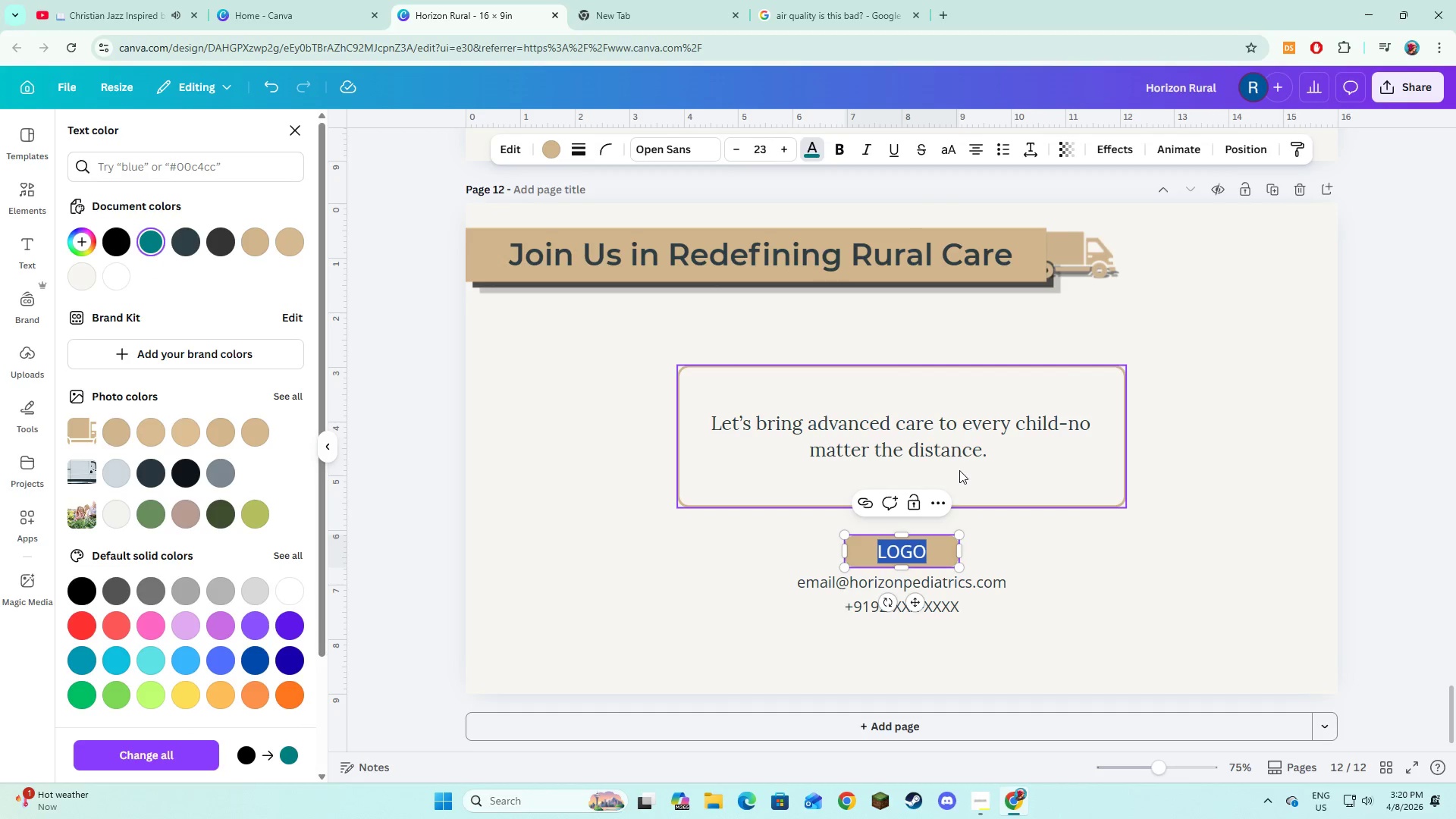 
left_click([1152, 555])
 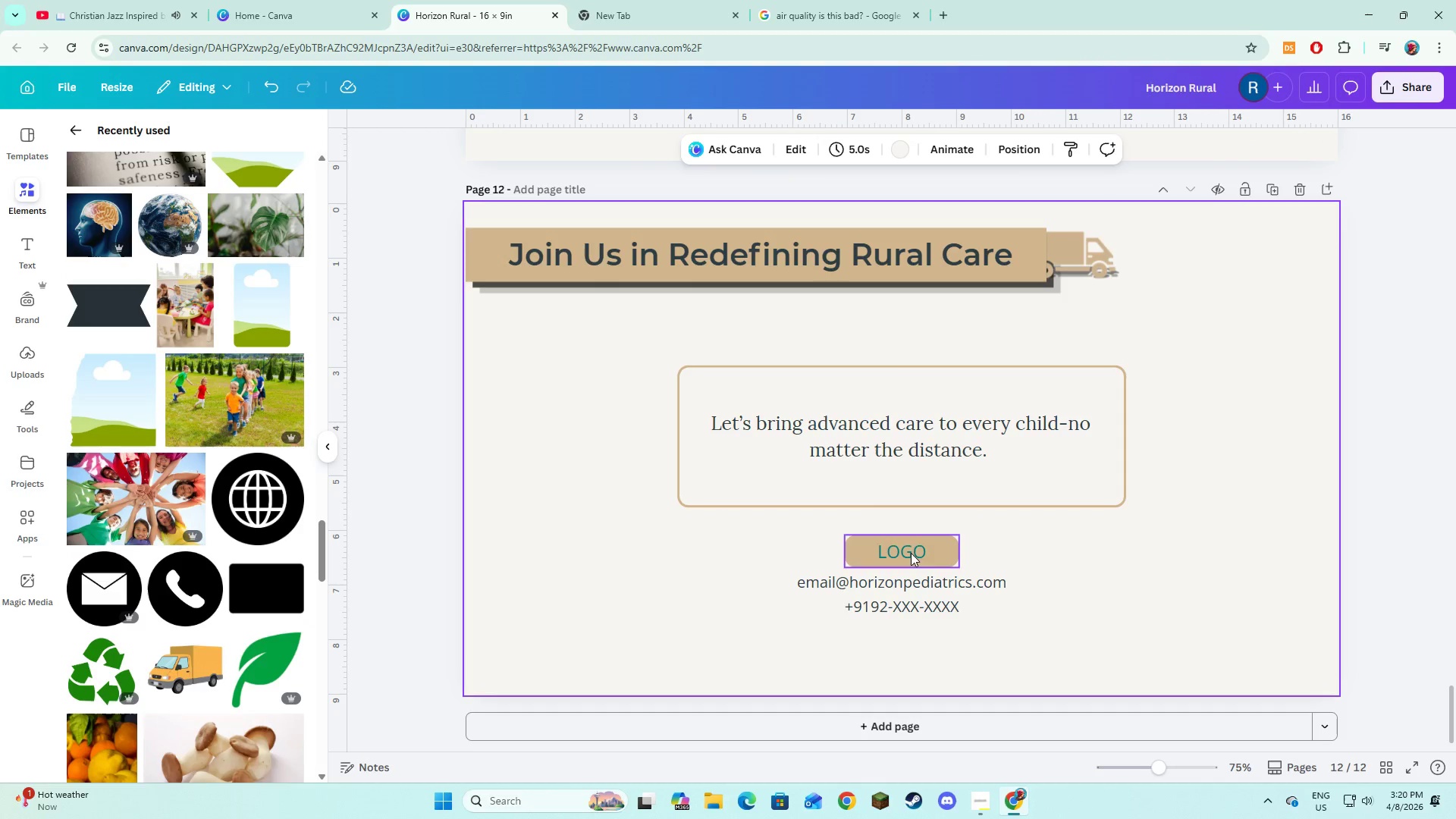 
left_click([1060, 568])
 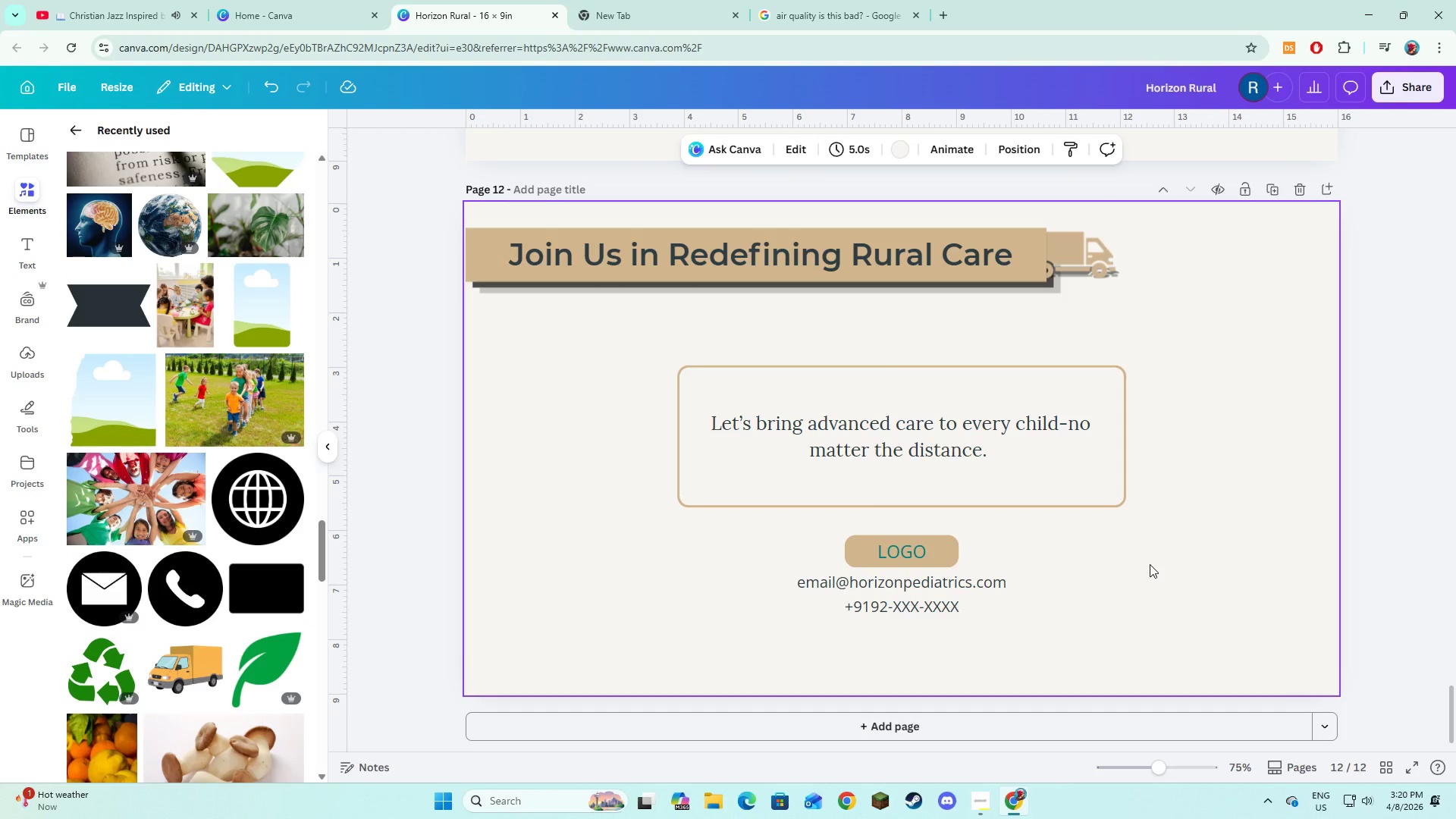 
left_click([1147, 573])
 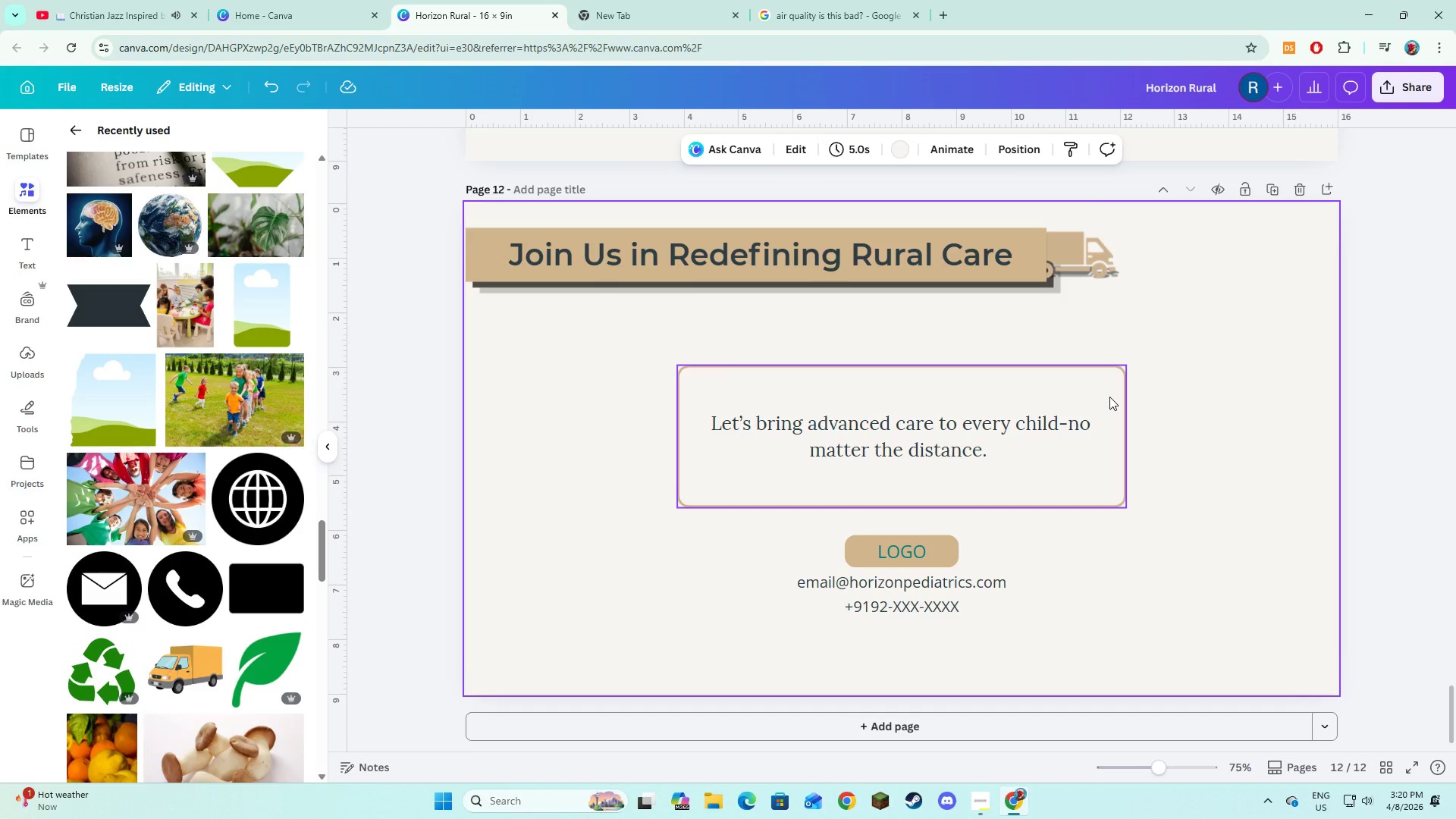 
scroll: coordinate [1112, 448], scroll_direction: up, amount: 7.0
 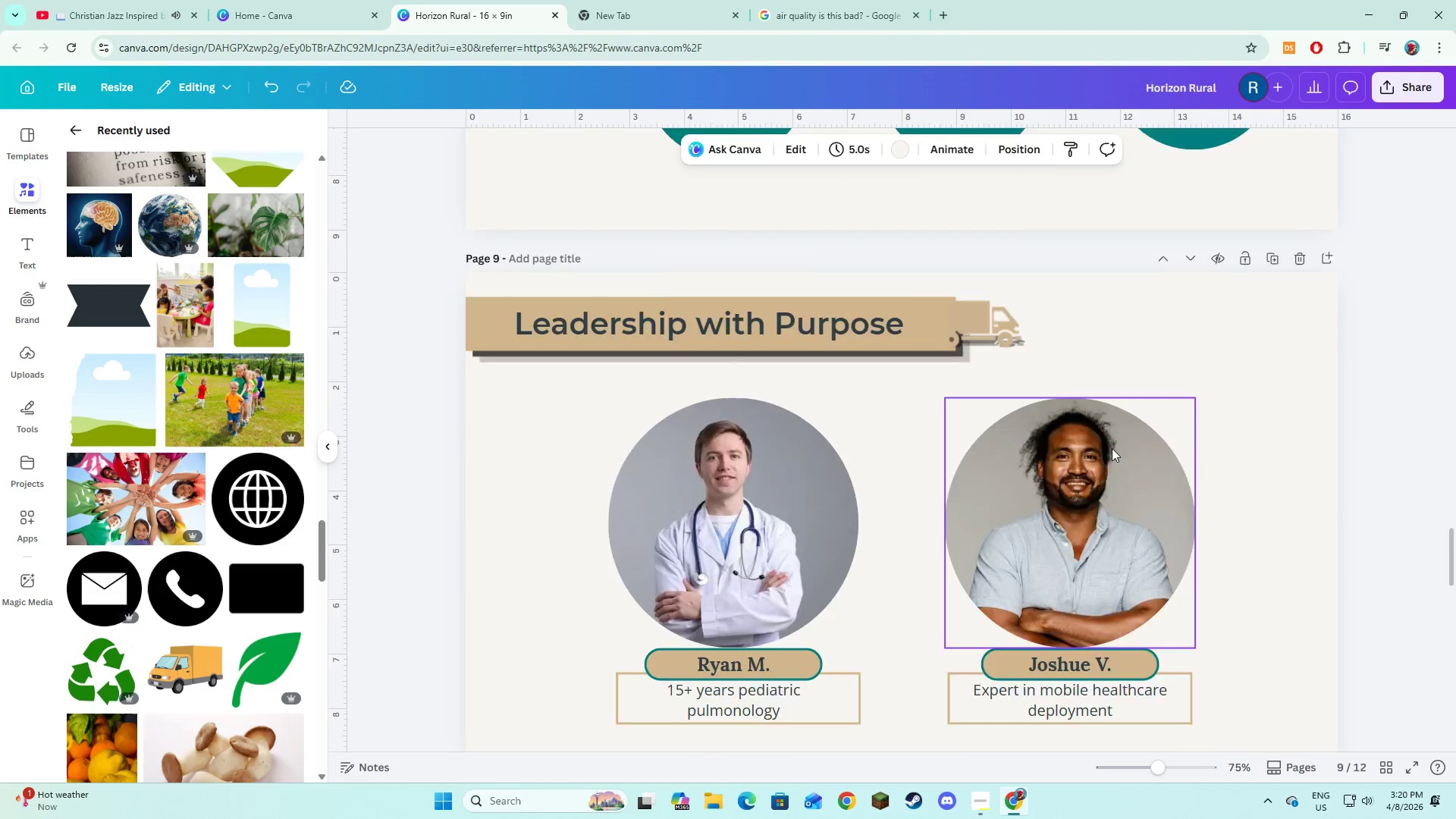 
key(Alt+AltLeft)
 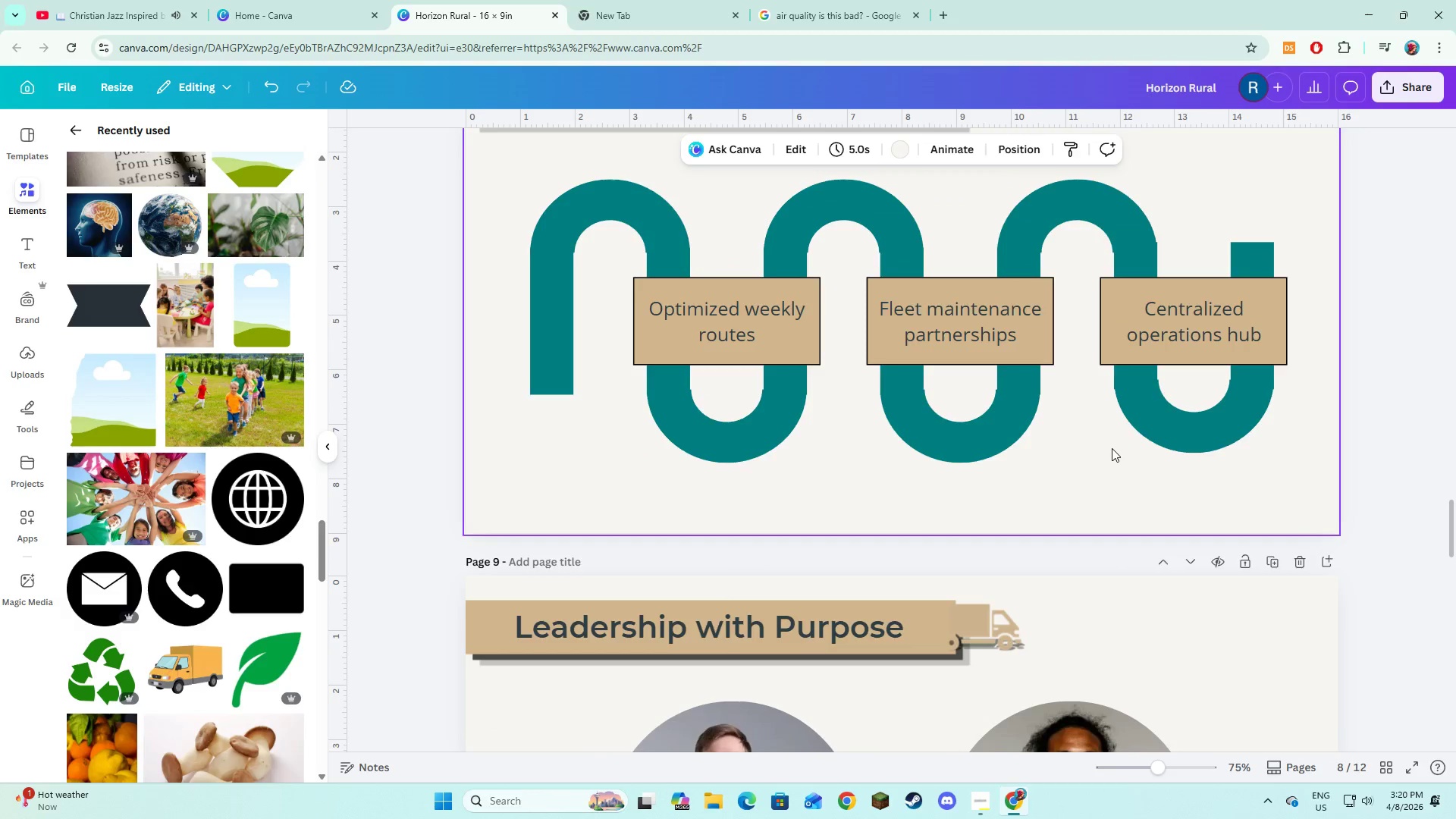 
key(Alt+Tab)